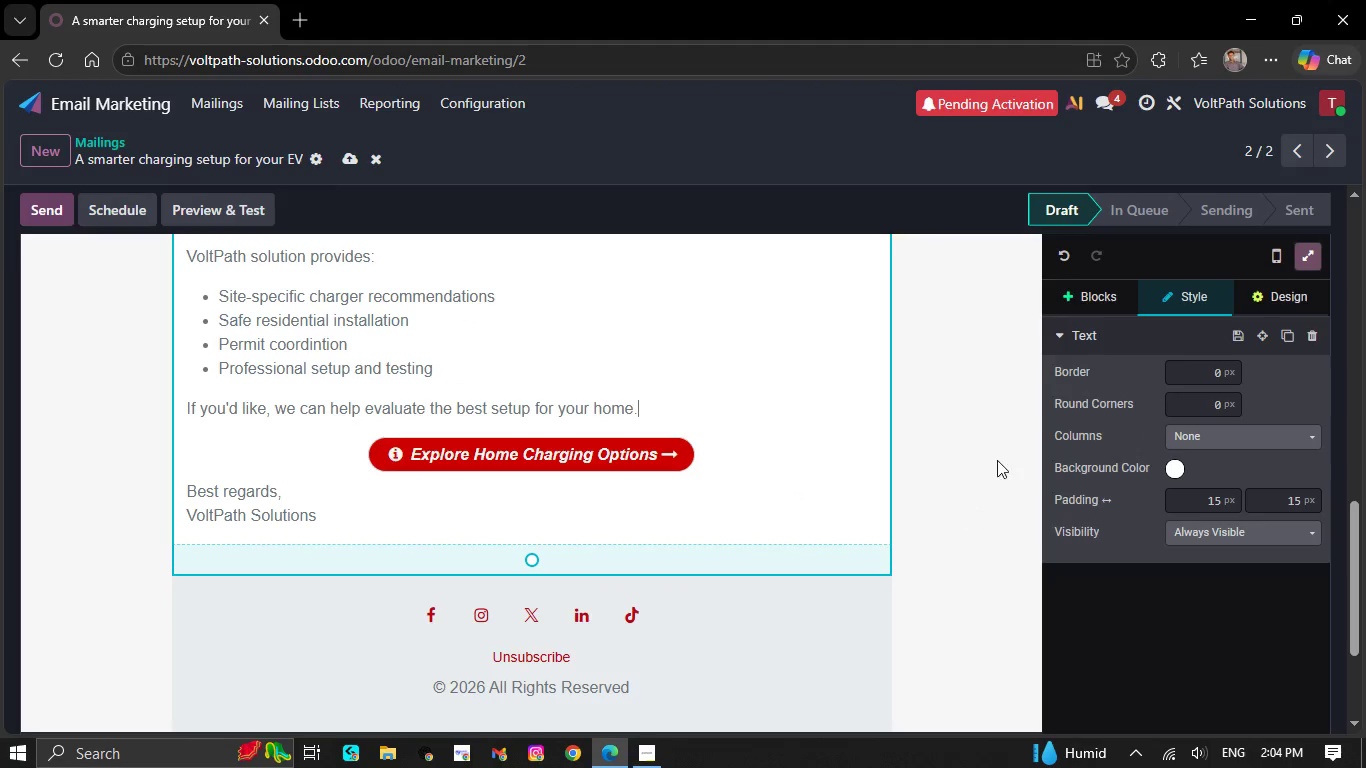 
scroll: coordinate [886, 645], scroll_direction: up, amount: 6.0
 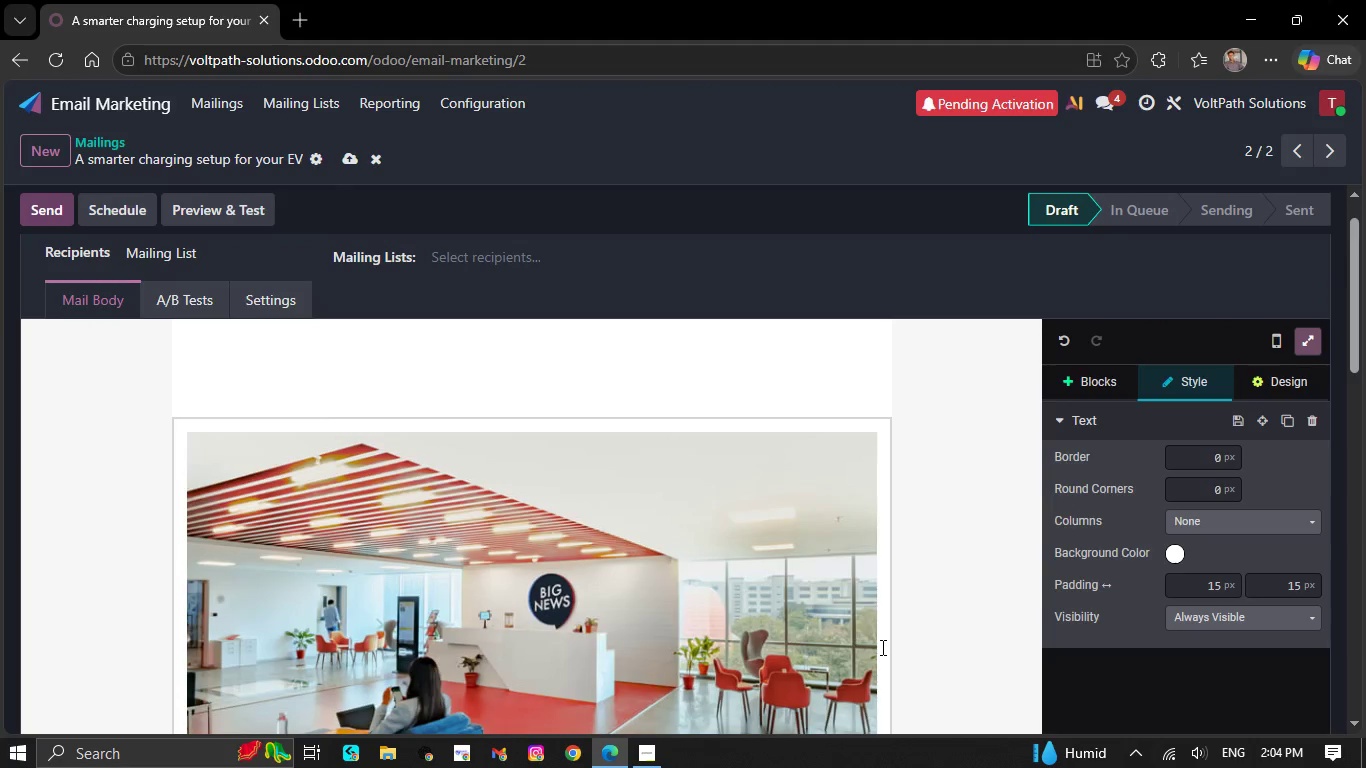 
scroll: coordinate [879, 653], scroll_direction: down, amount: 9.0
 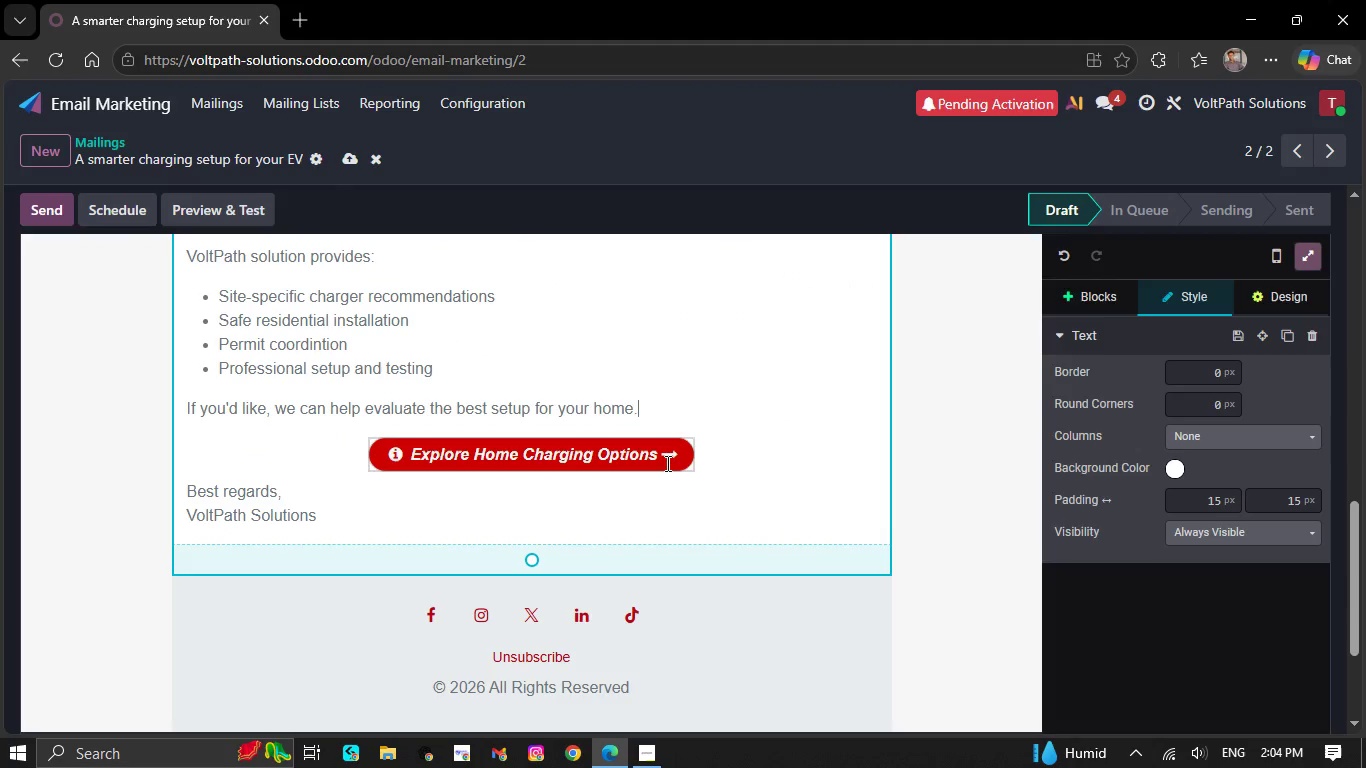 
left_click([666, 457])
 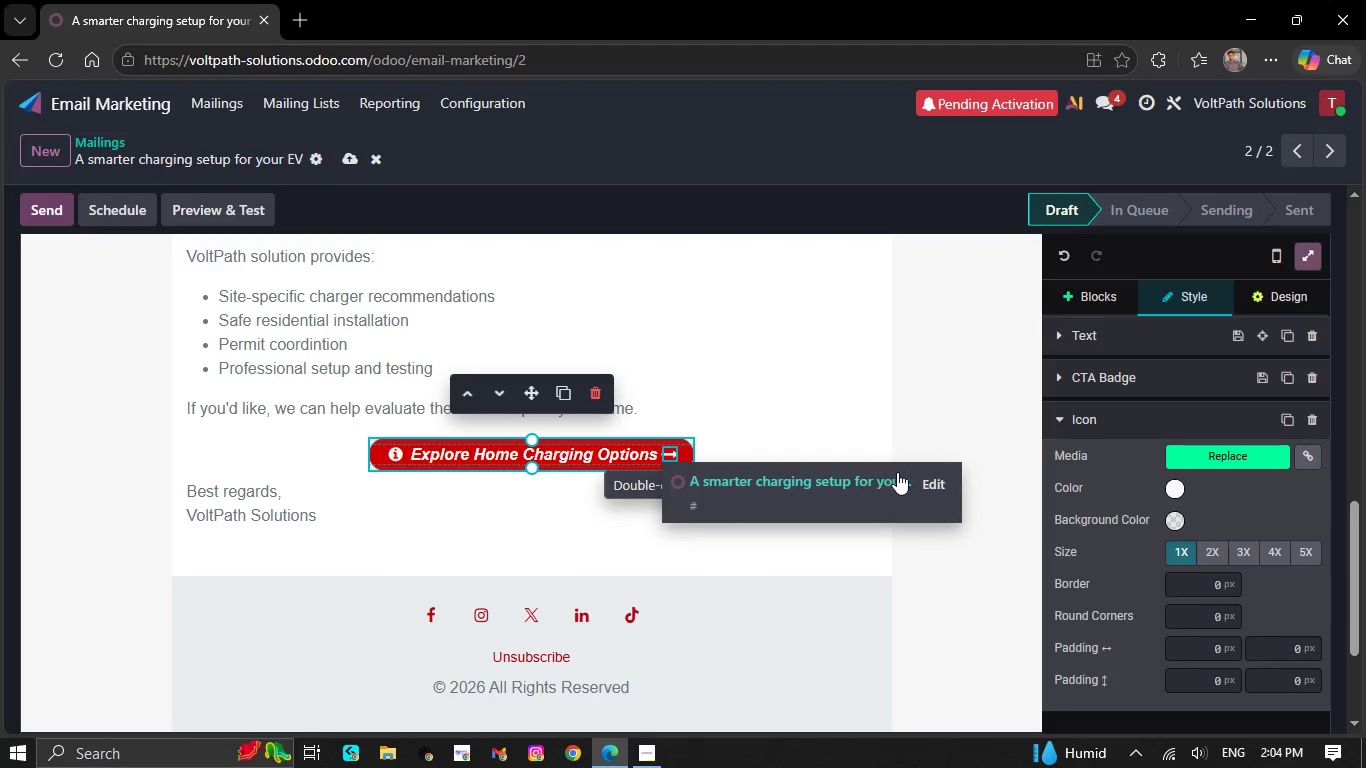 
left_click([931, 477])
 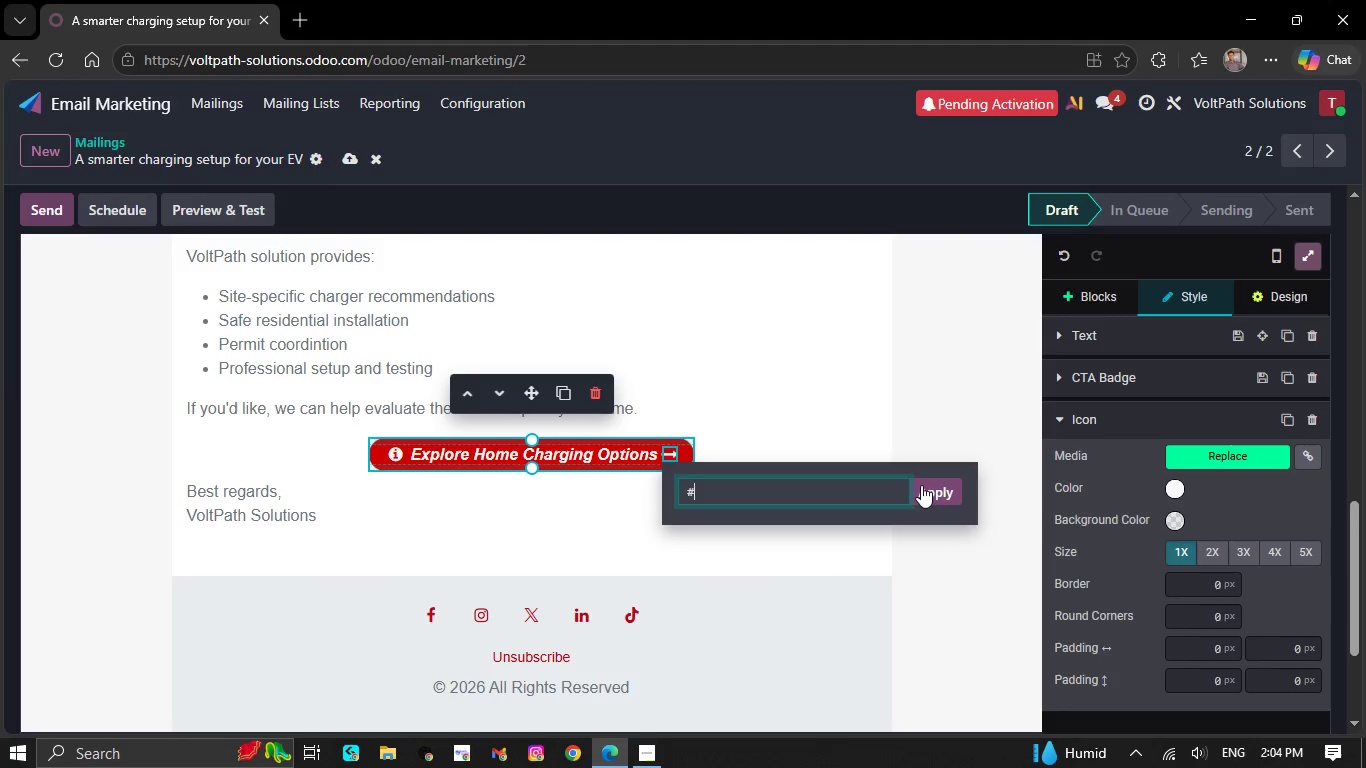 
key(Backspace)
type(https://)
 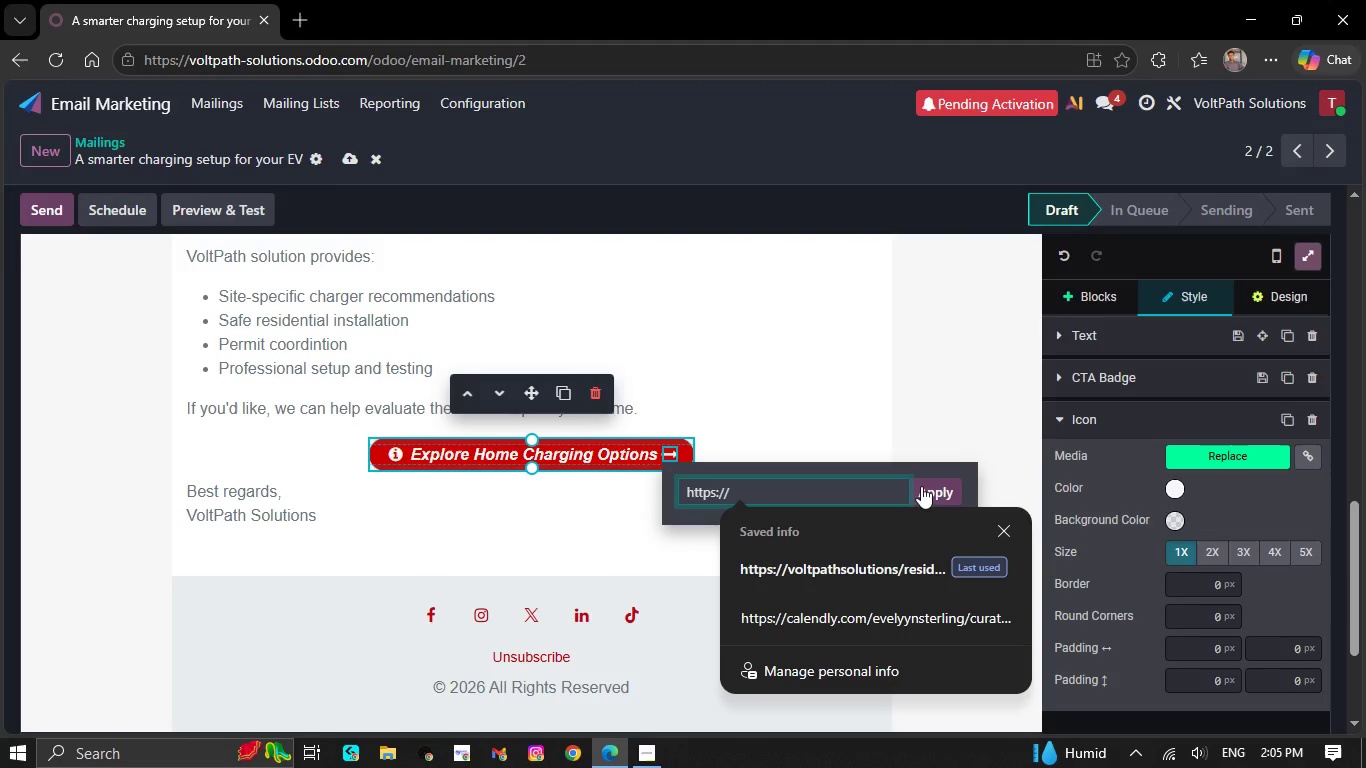 
type(vo)
 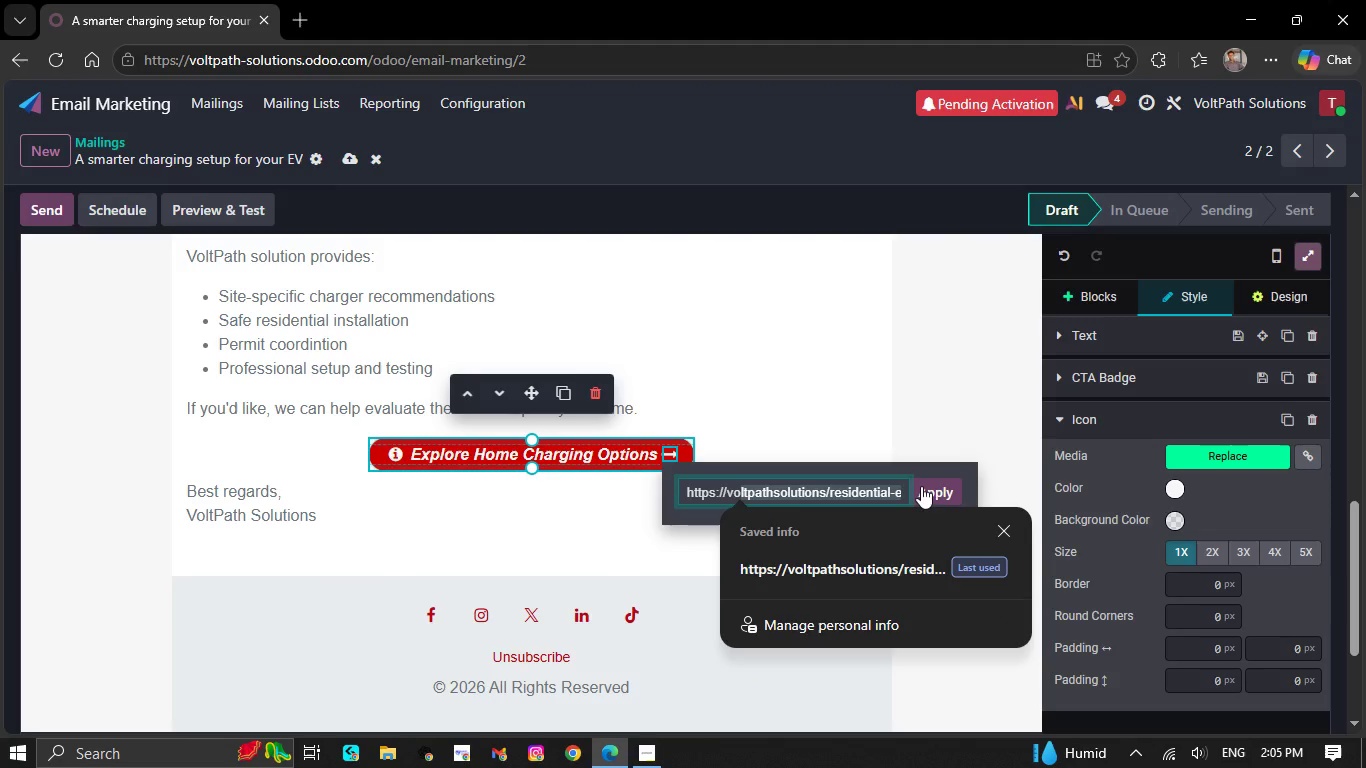 
wait(6.16)
 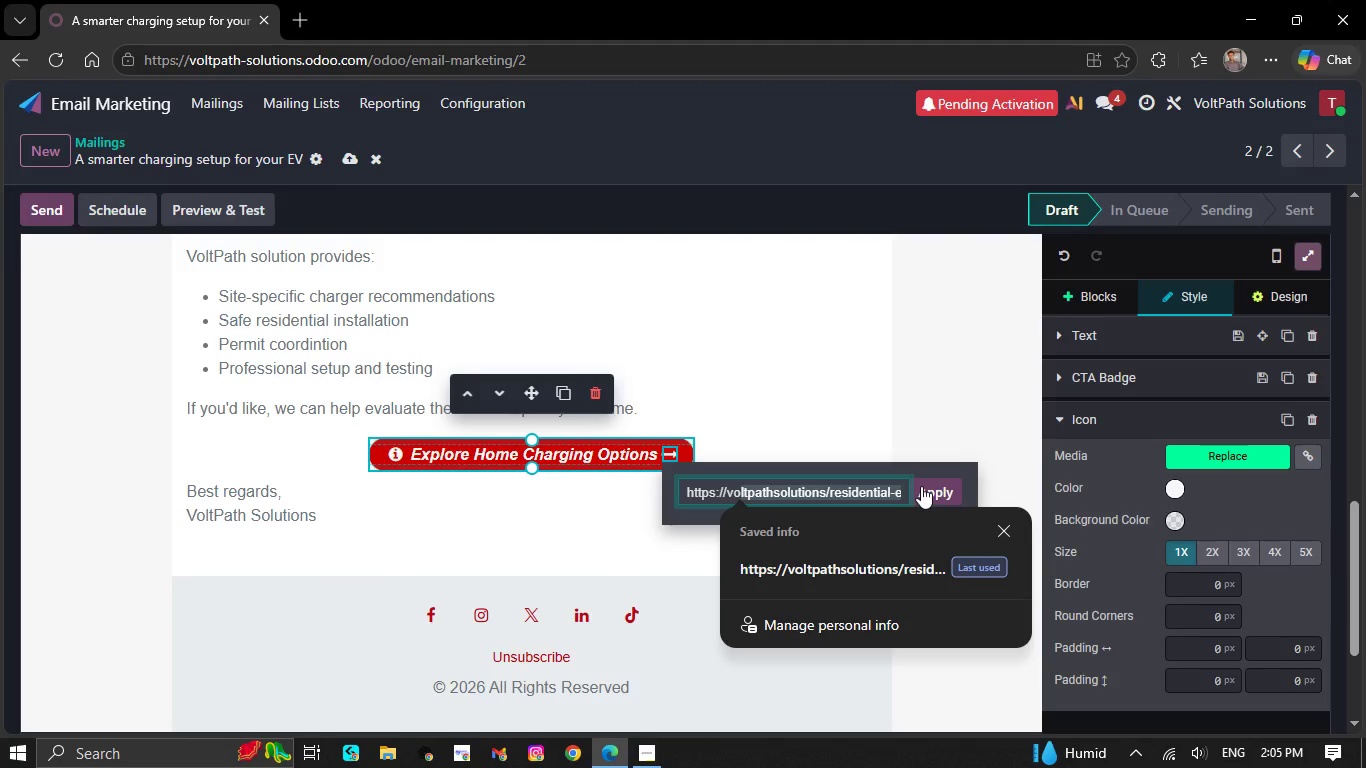 
type(ltp)
 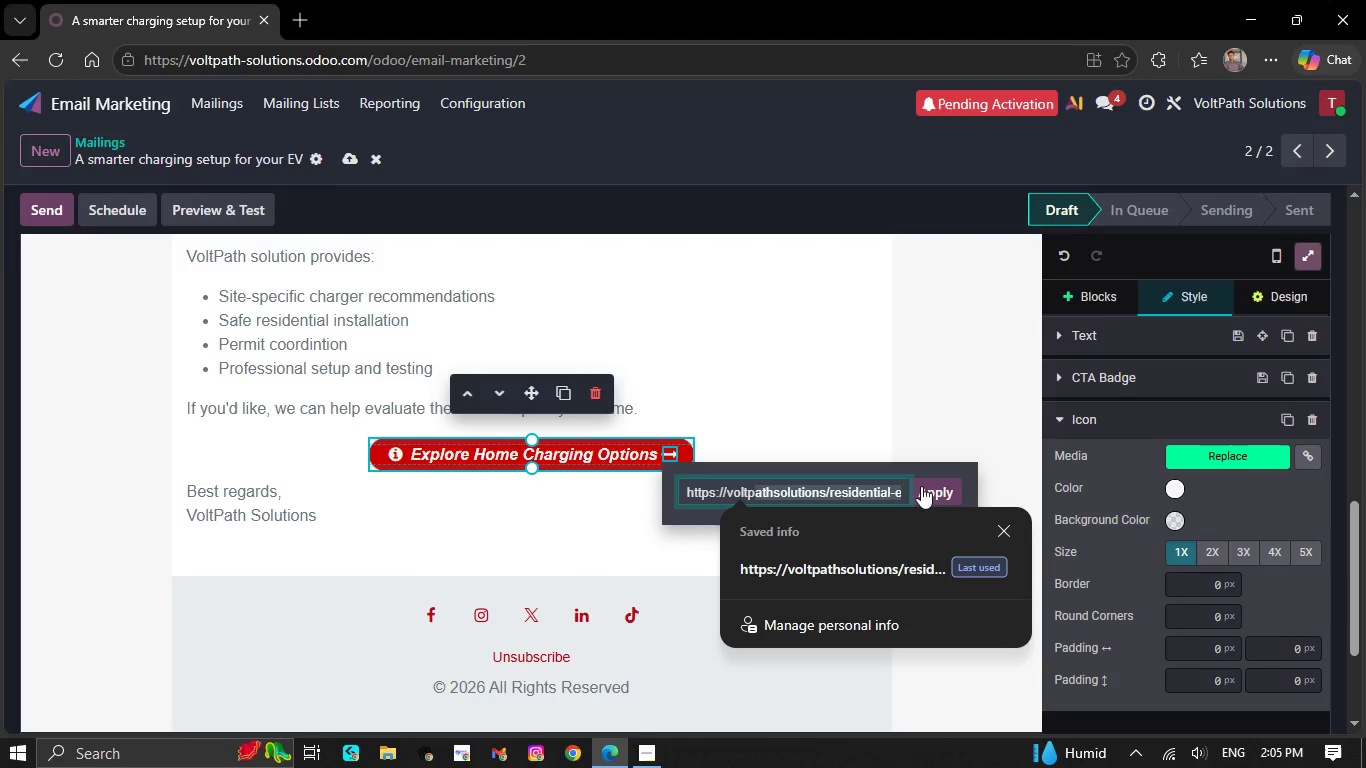 
wait(7.03)
 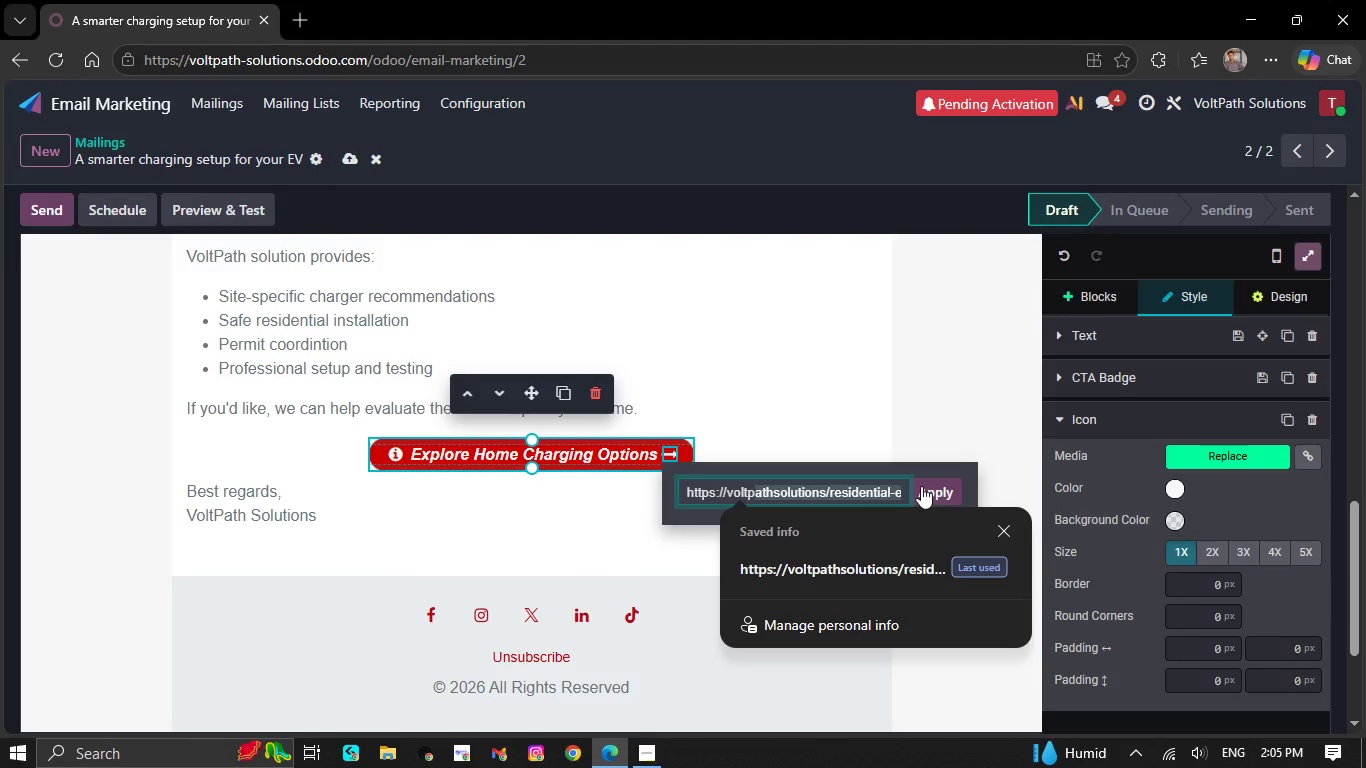 
key(A)
 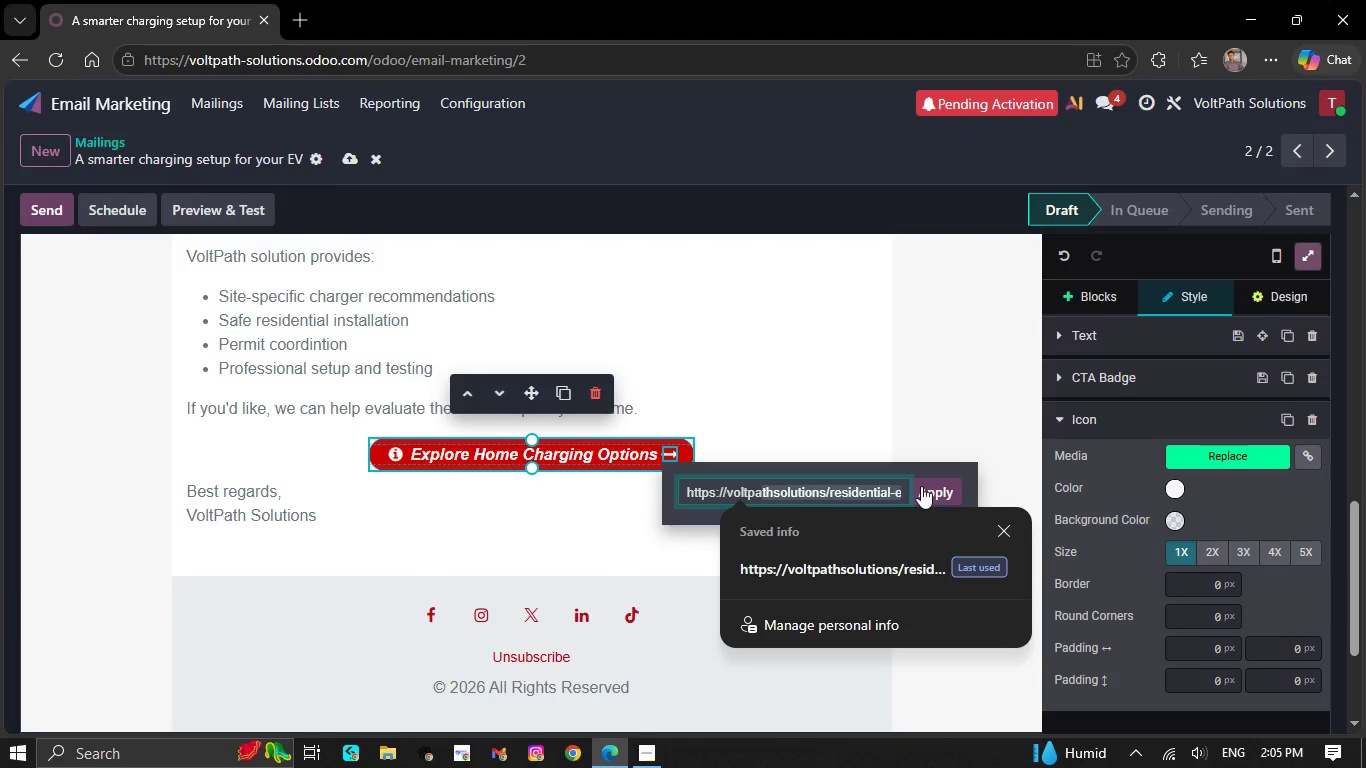 
type(th)
 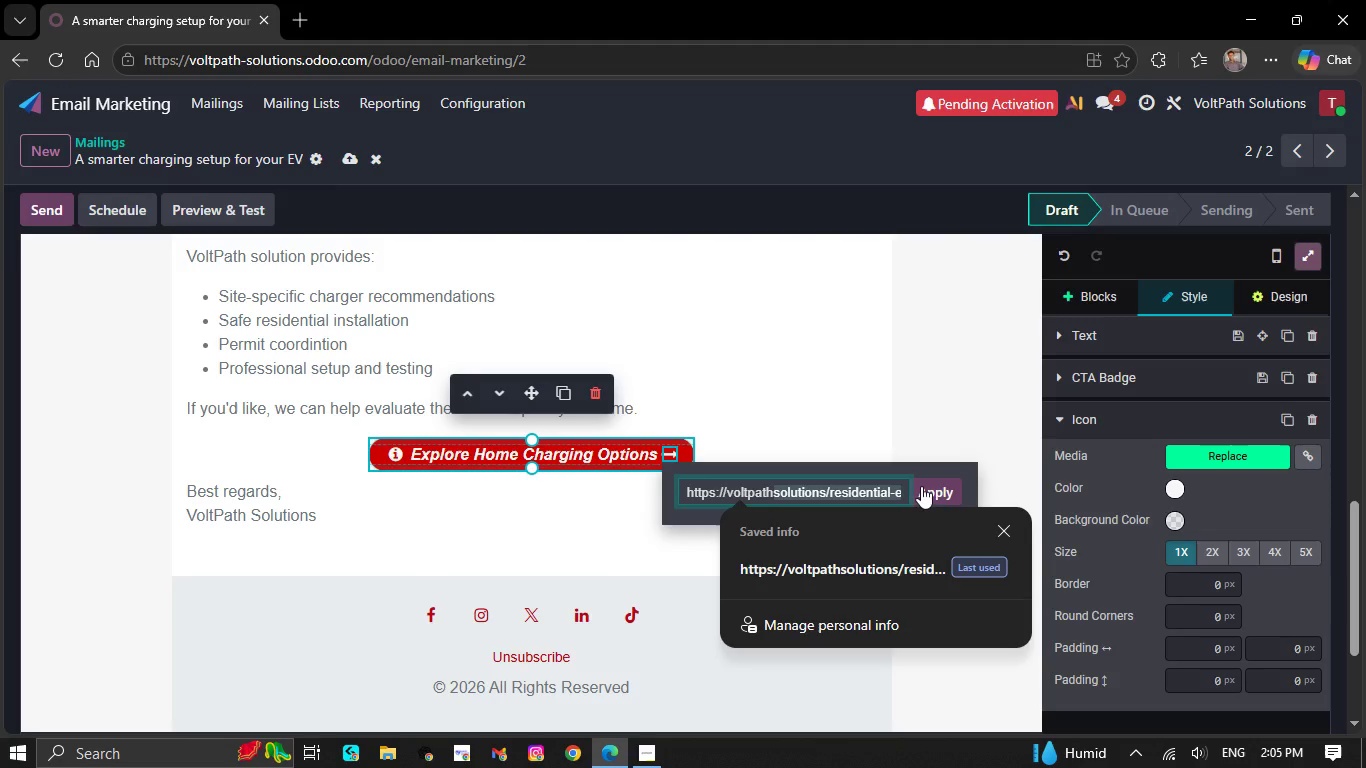 
type(solutions)
 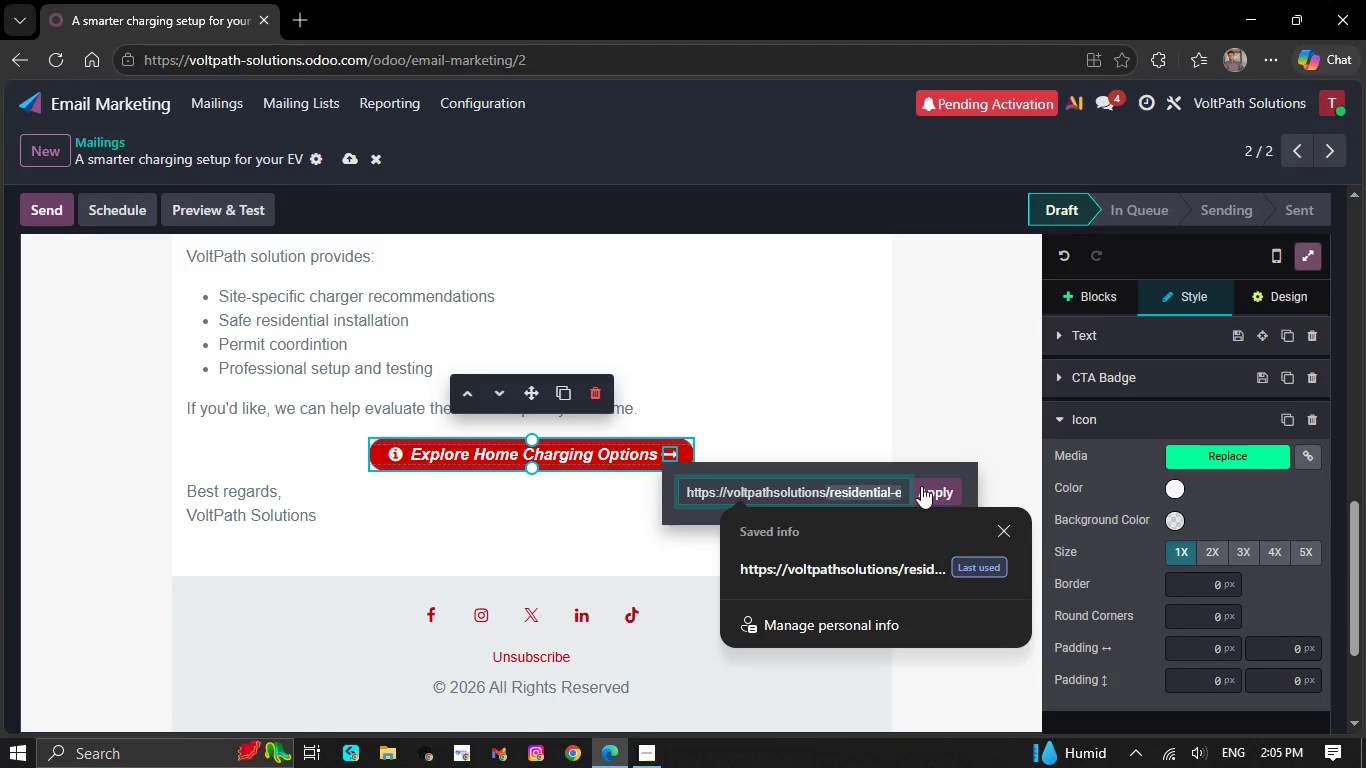 
key(Slash)
 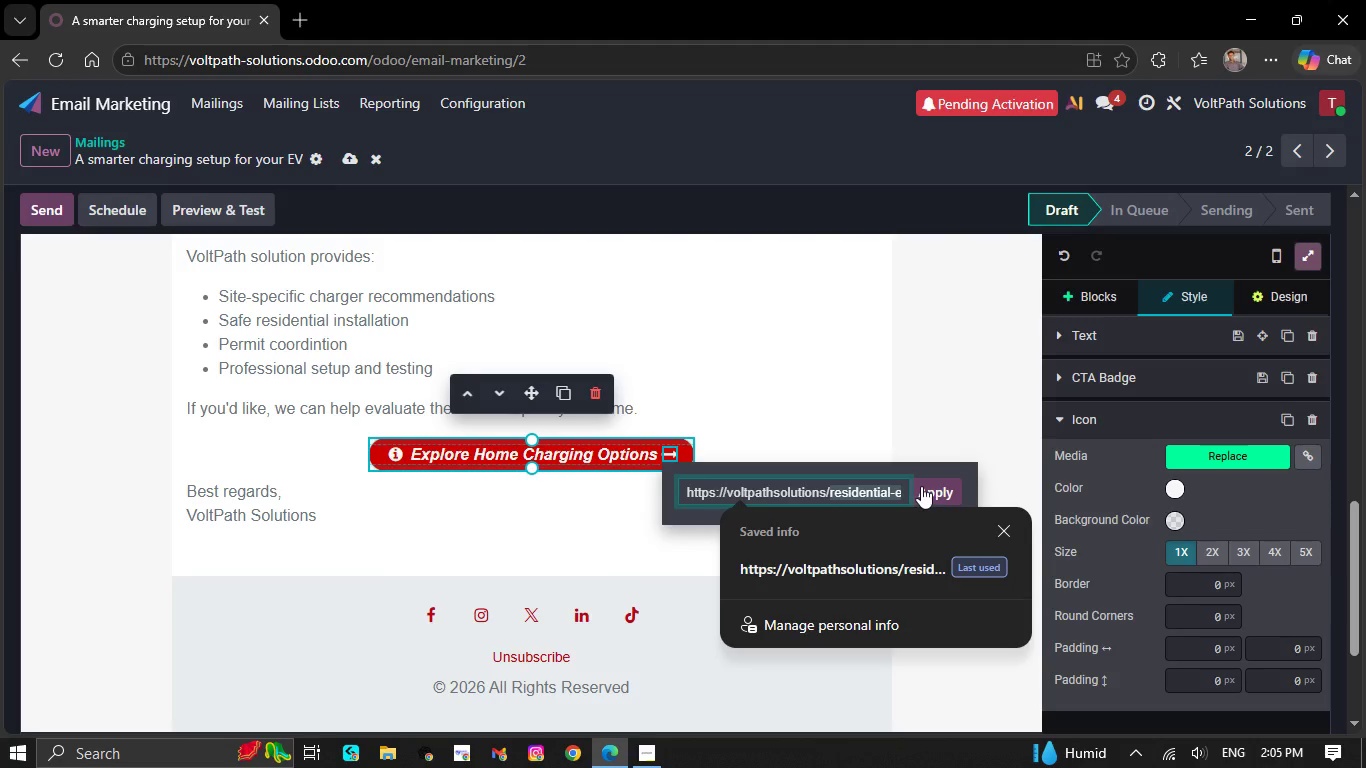 
type(ev-home-op)
 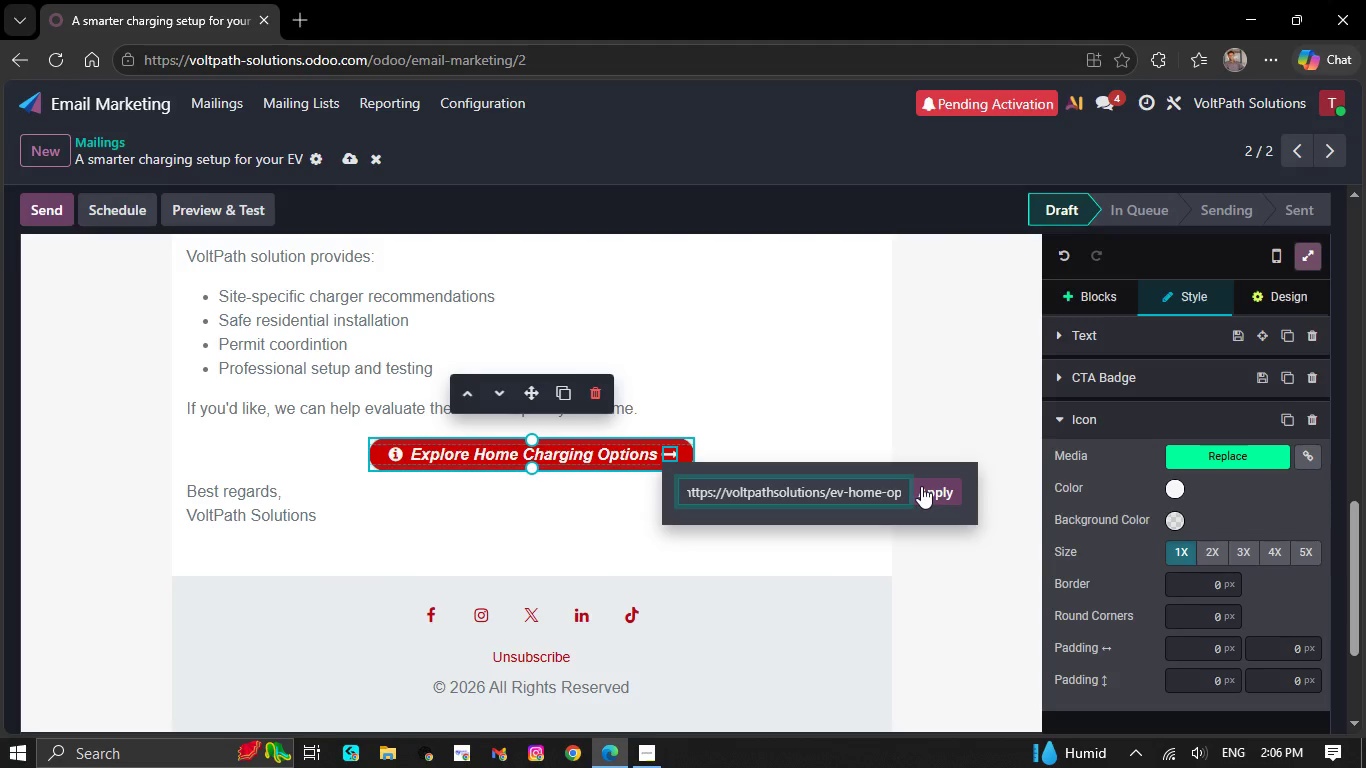 
type(tions)
 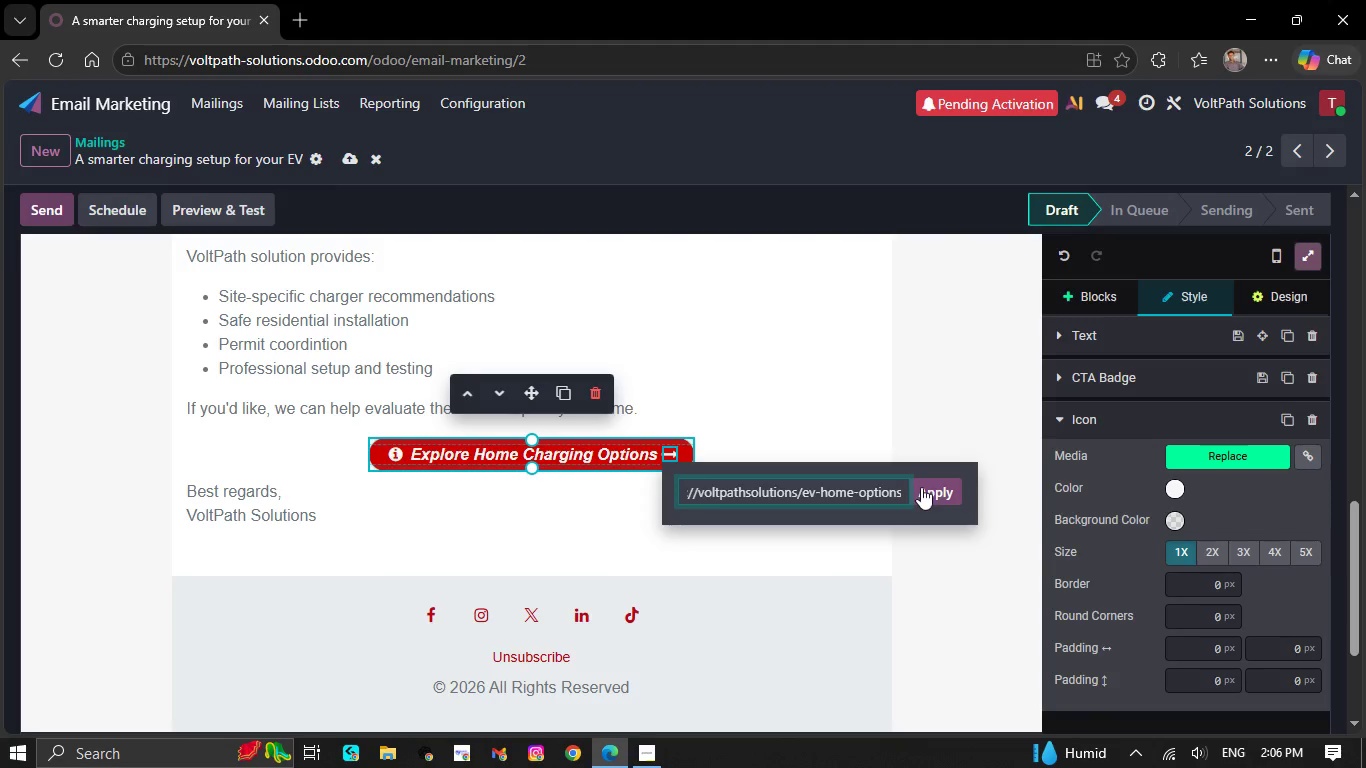 
left_click([923, 488])
 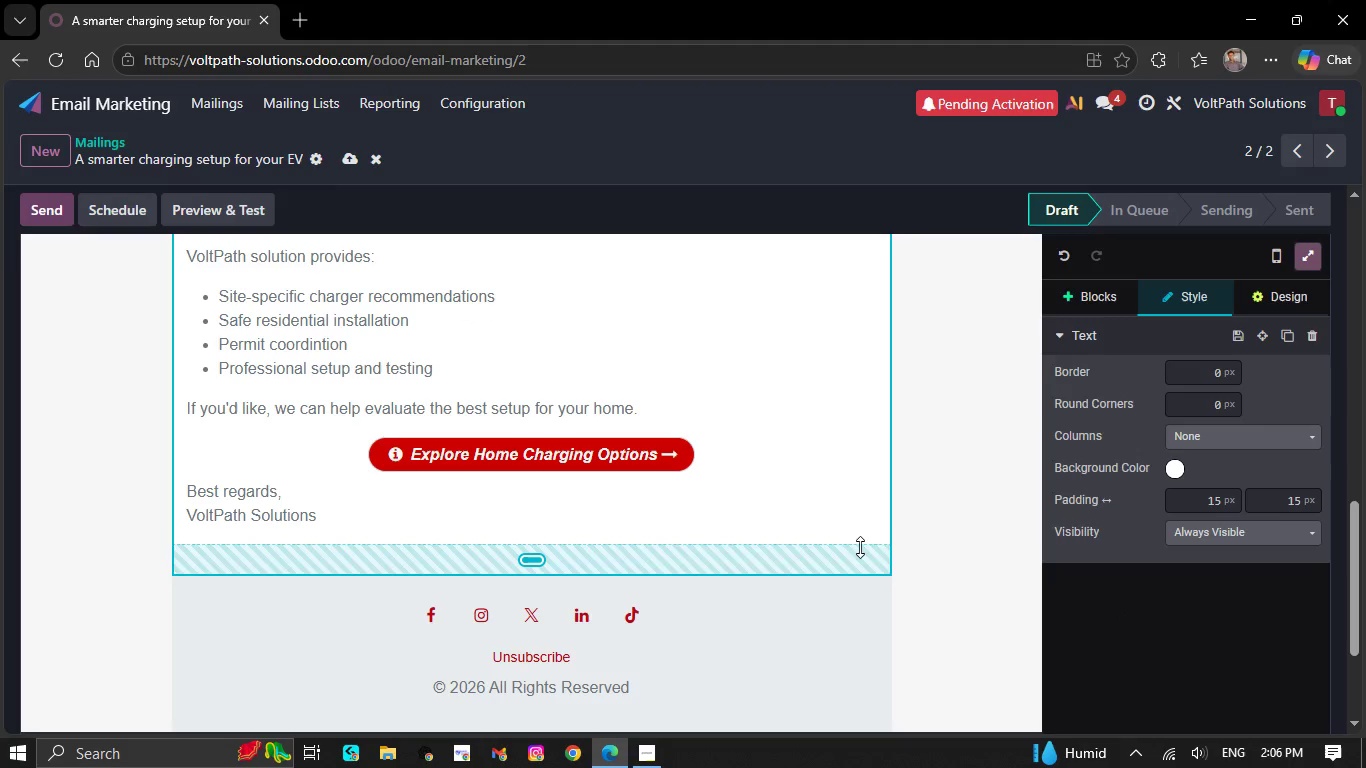 
left_click([830, 396])
 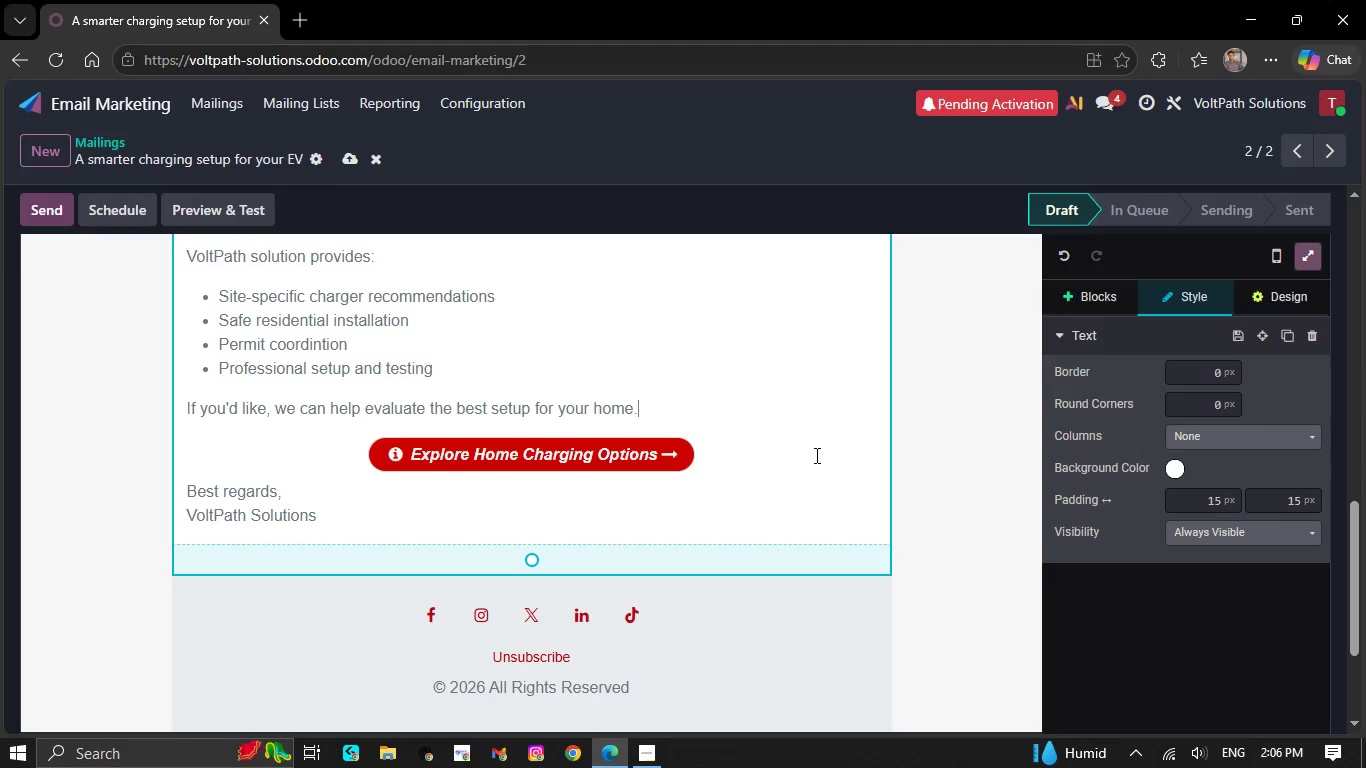 
scroll: coordinate [692, 482], scroll_direction: up, amount: 2.0
 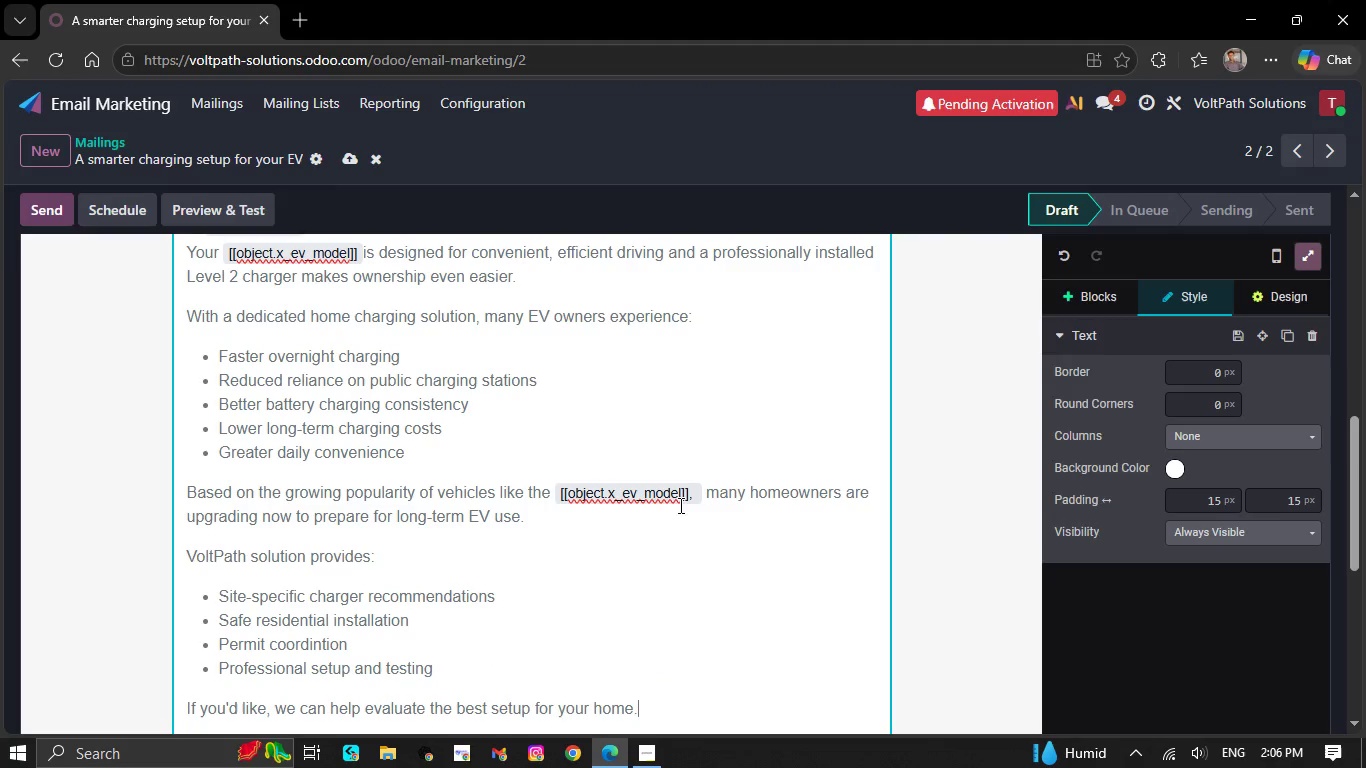 
scroll: coordinate [669, 518], scroll_direction: down, amount: 2.0
 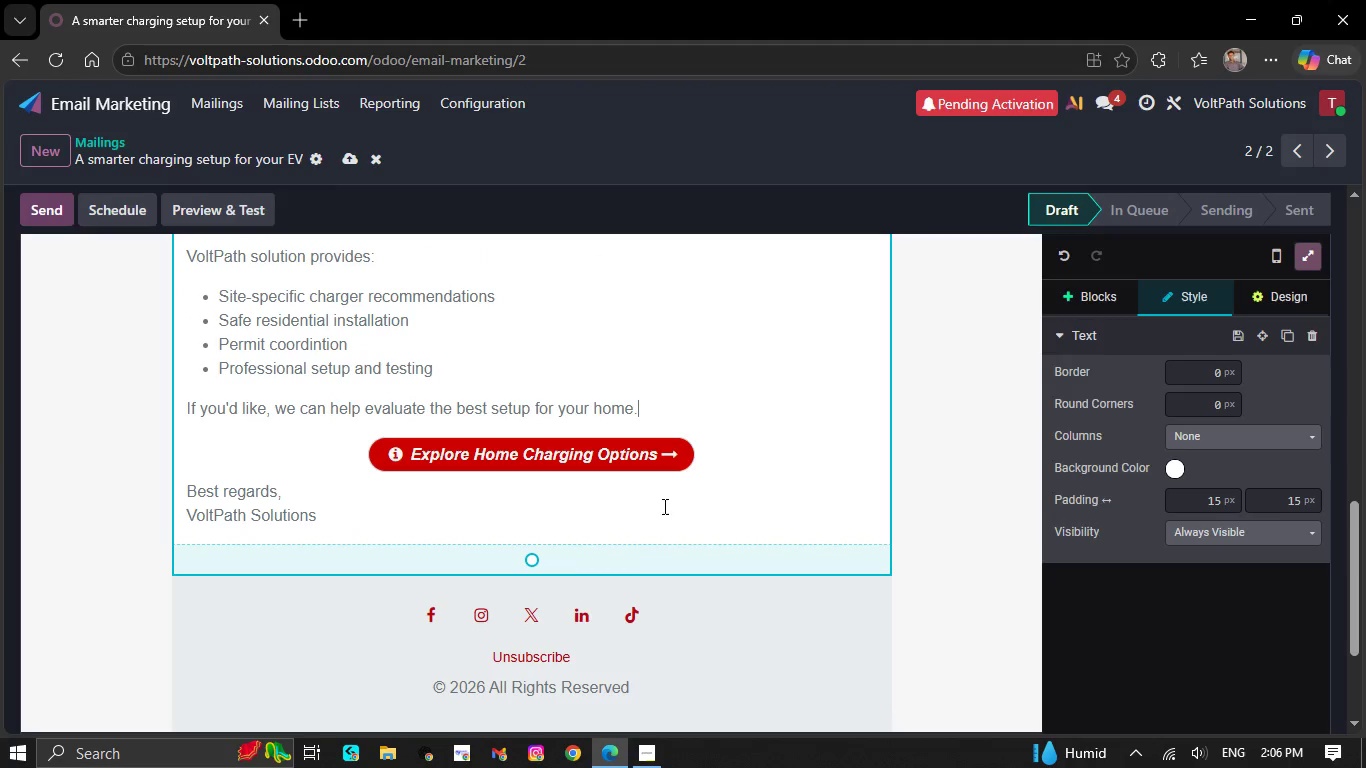 
scroll: coordinate [639, 525], scroll_direction: up, amount: 4.0
 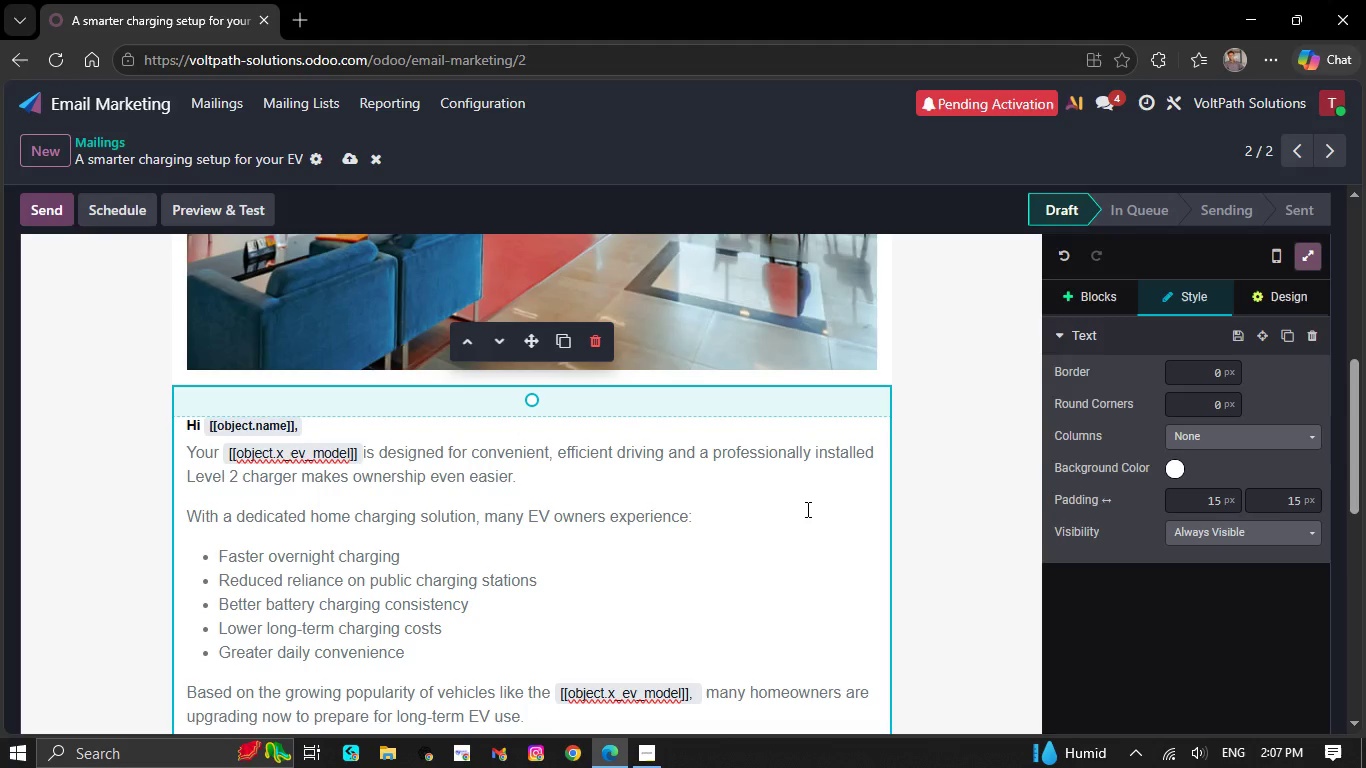 
wait(61.34)
 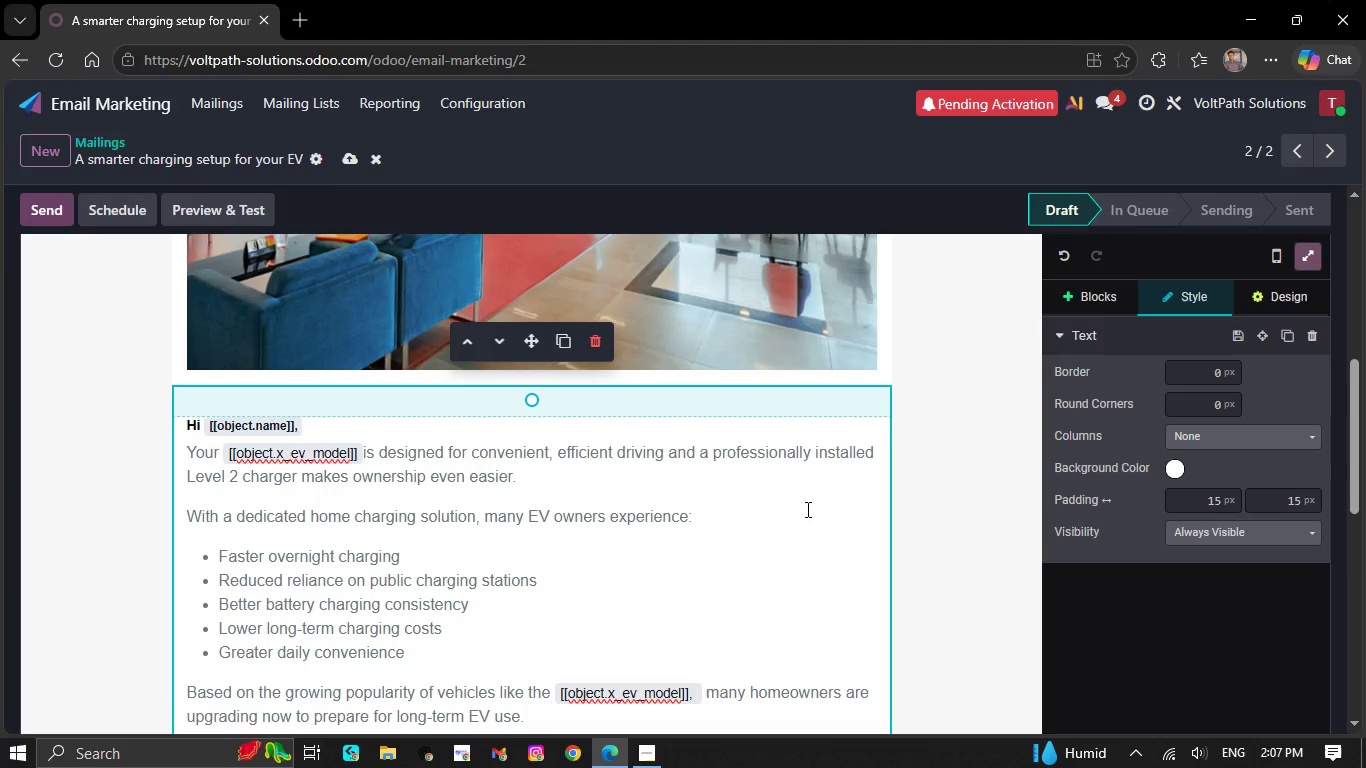 
scroll: coordinate [792, 341], scroll_direction: up, amount: 2.0
 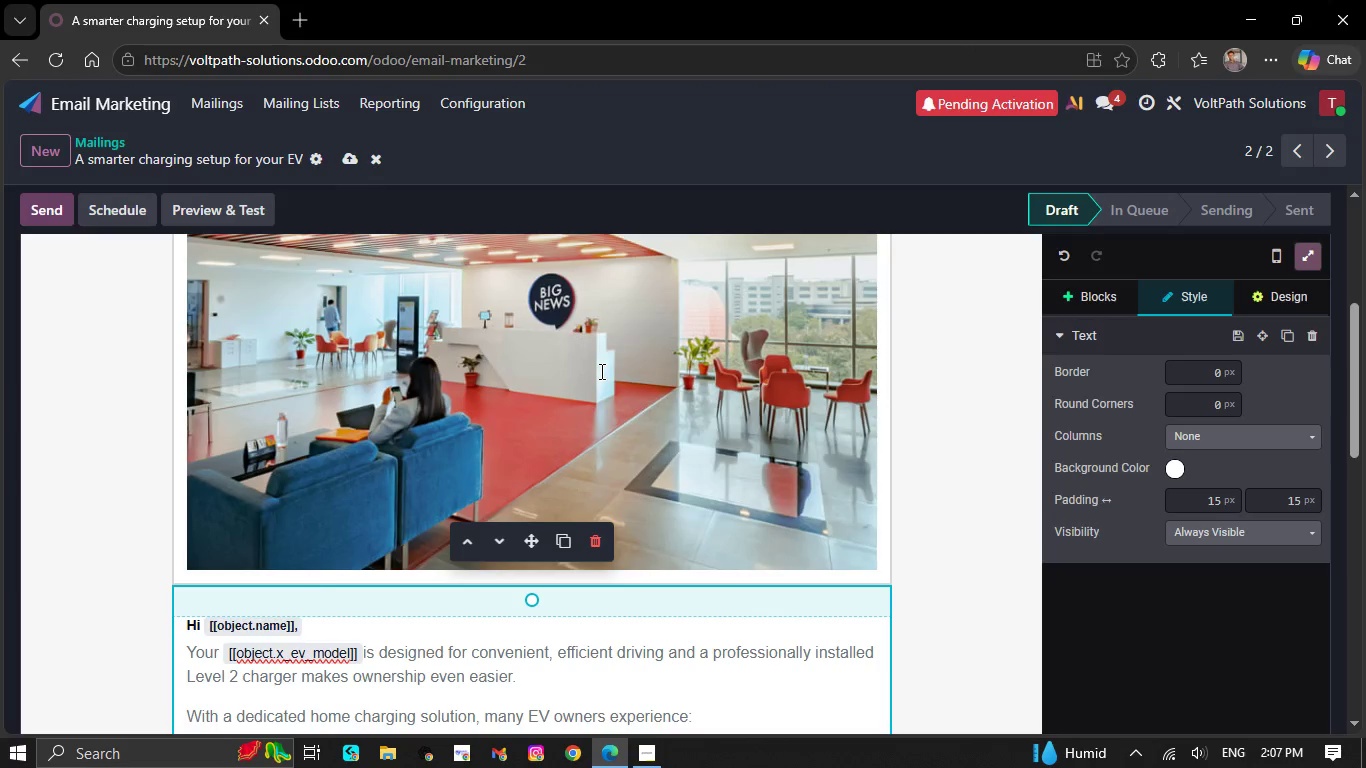 
left_click([600, 371])
 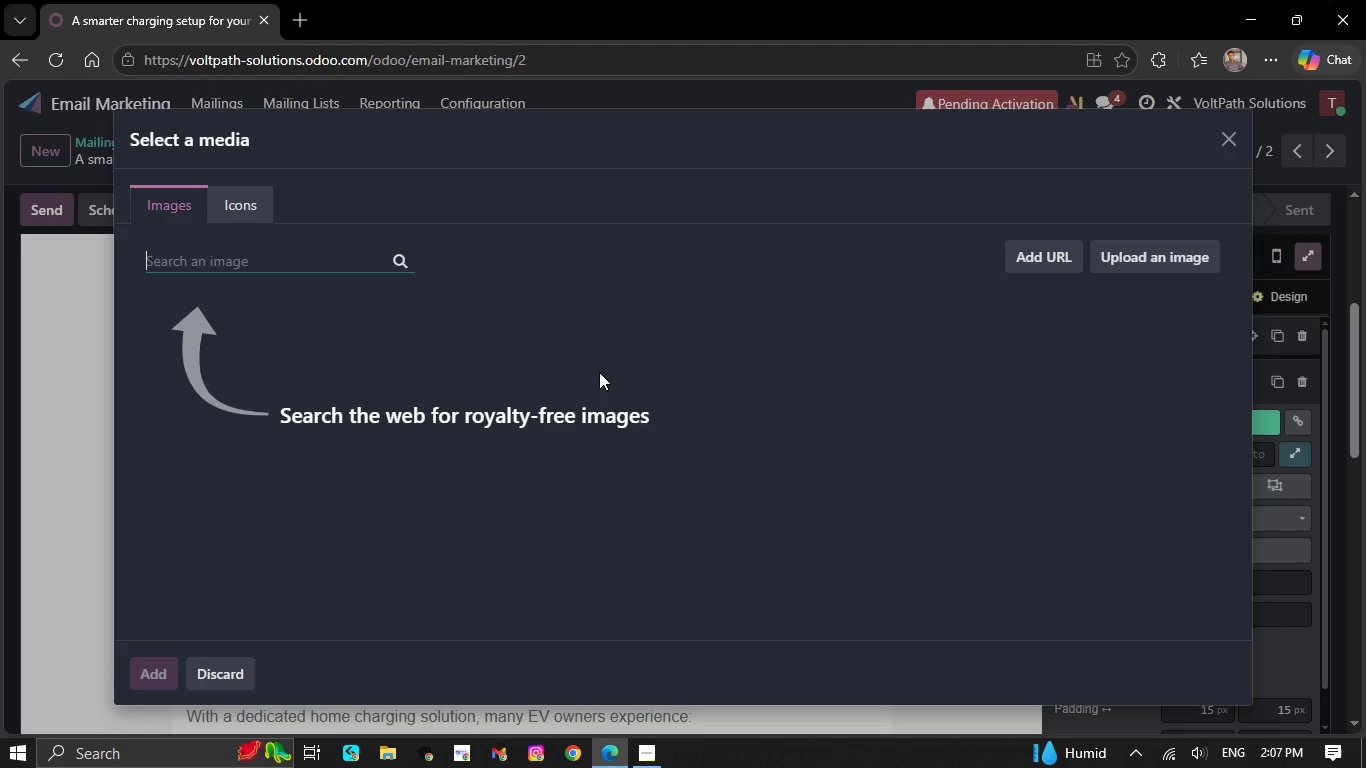 
wait(17.77)
 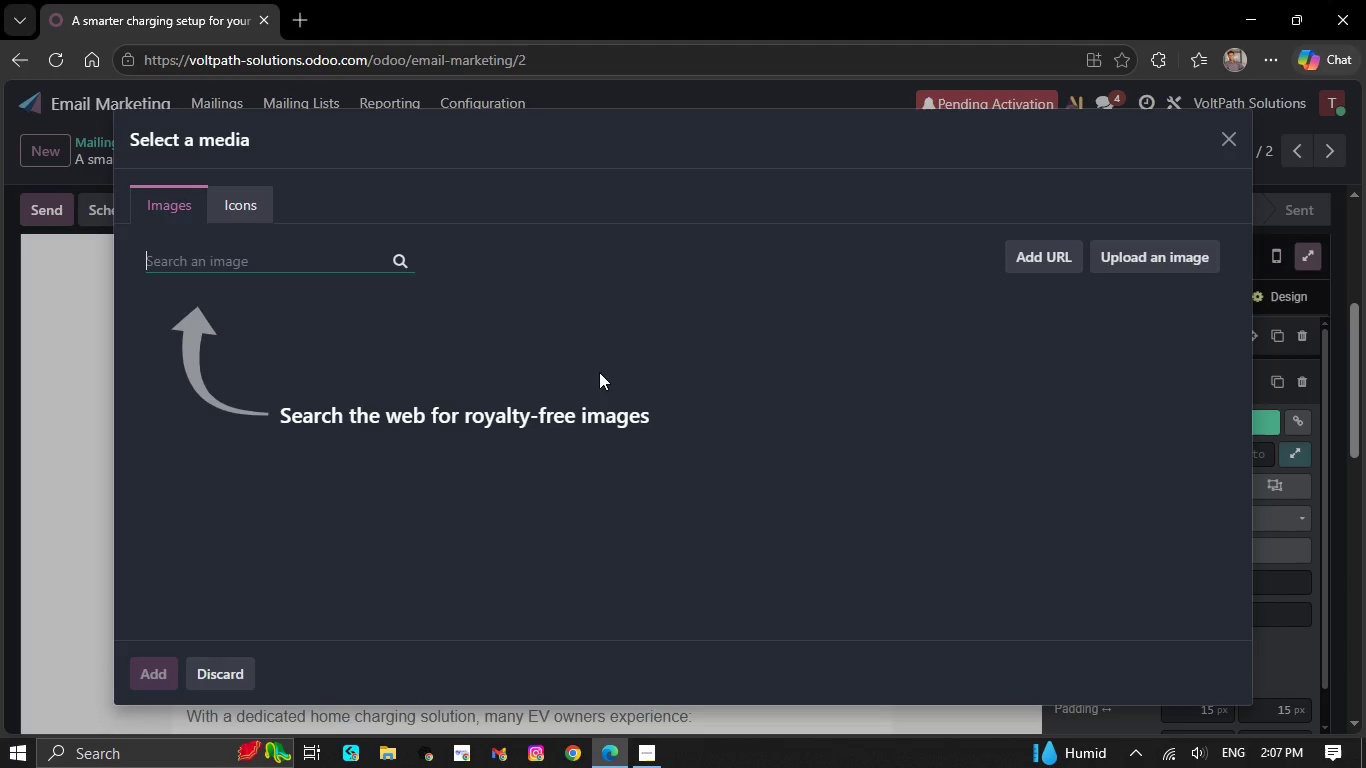 
type(electric )
 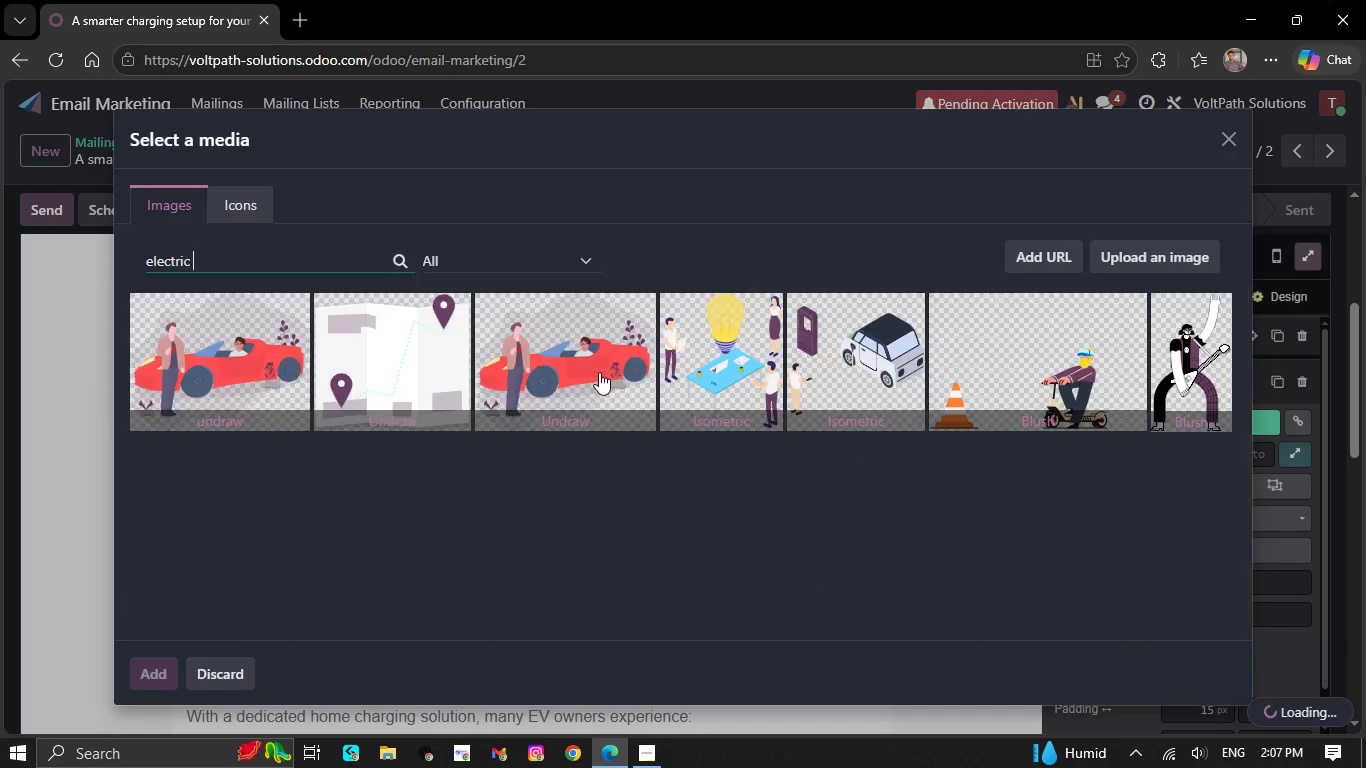 
type(car home charging)
 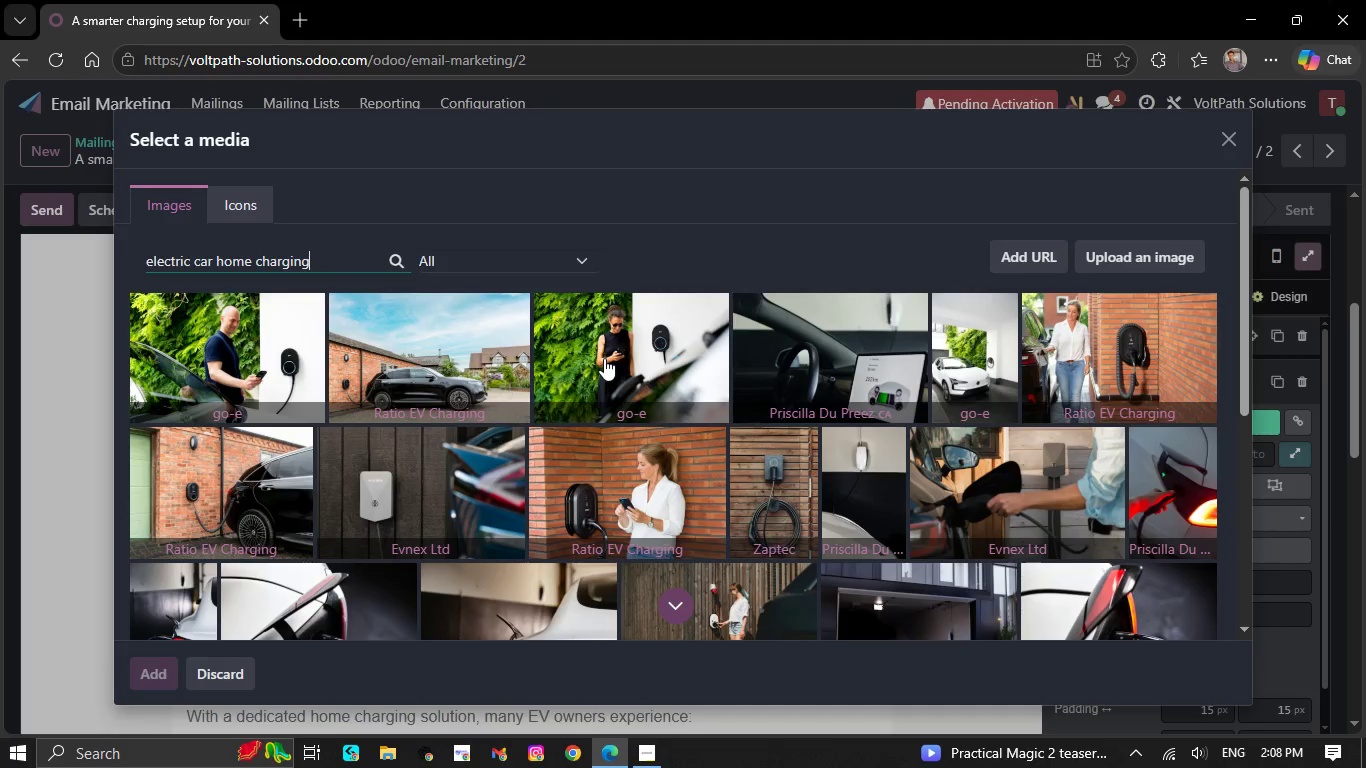 
wait(7.48)
 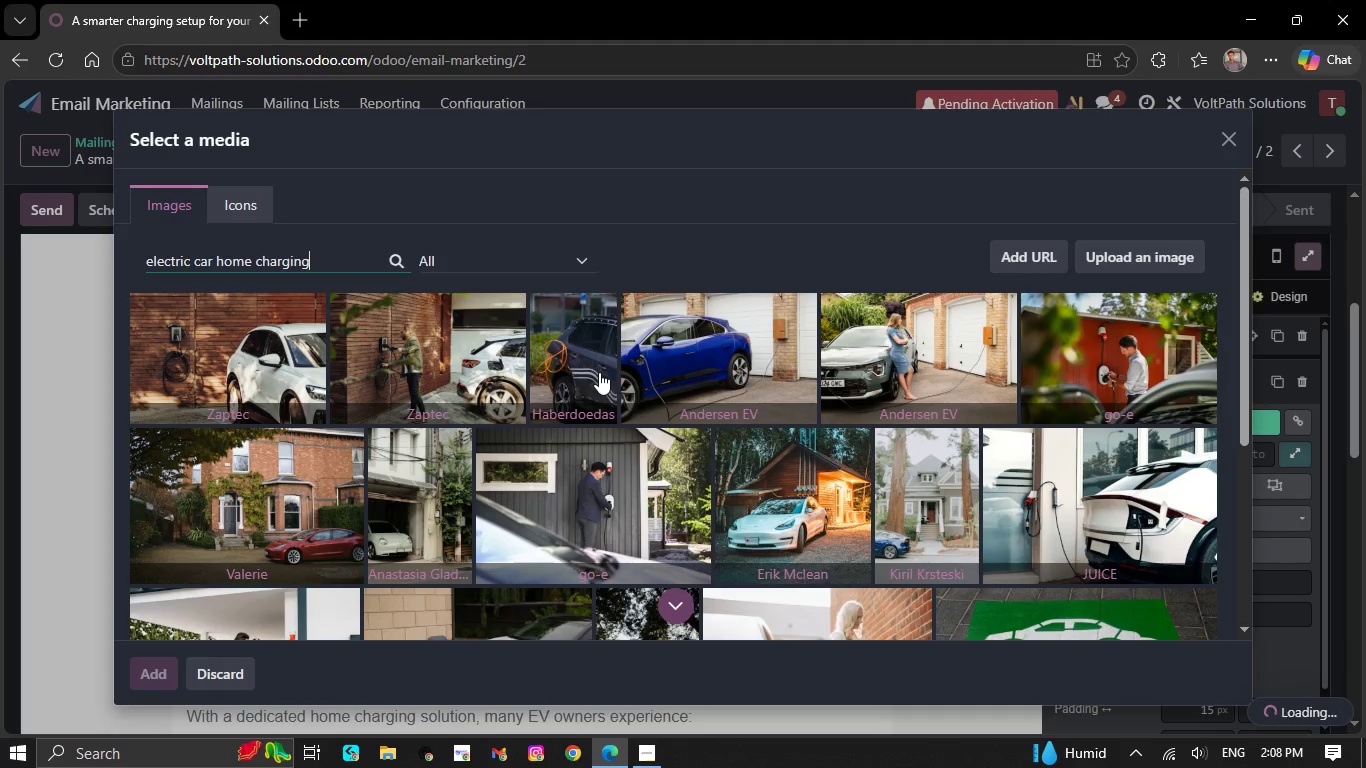 
left_click([418, 356])
 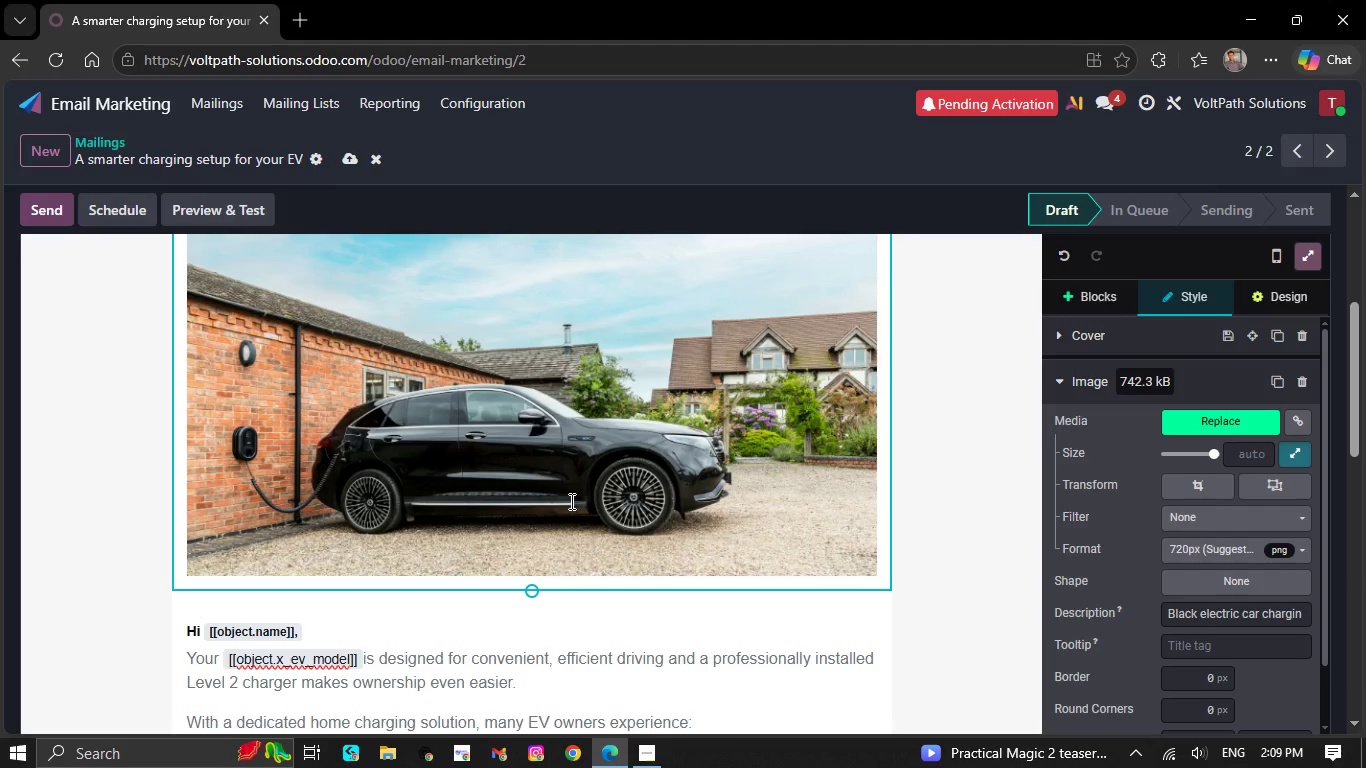 
wait(50.7)
 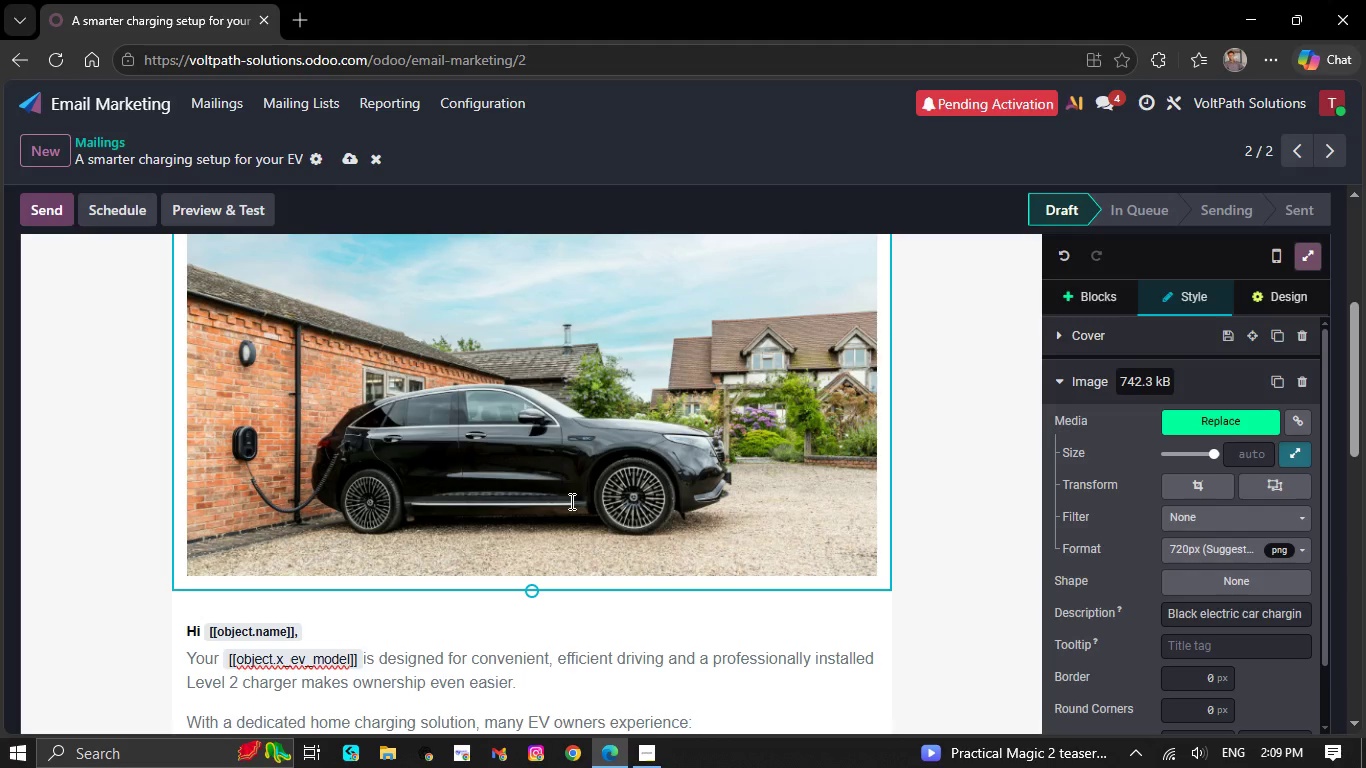 
left_click([1178, 481])
 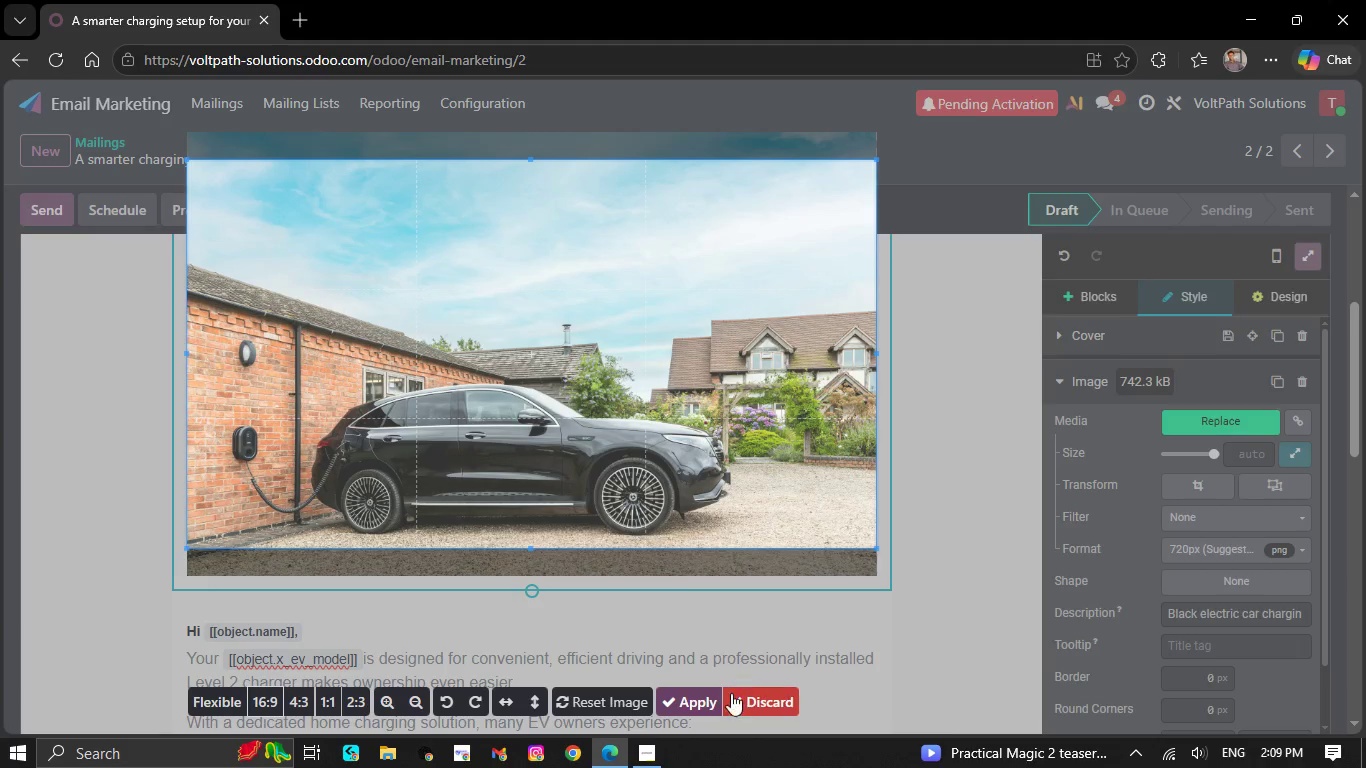 
wait(5.19)
 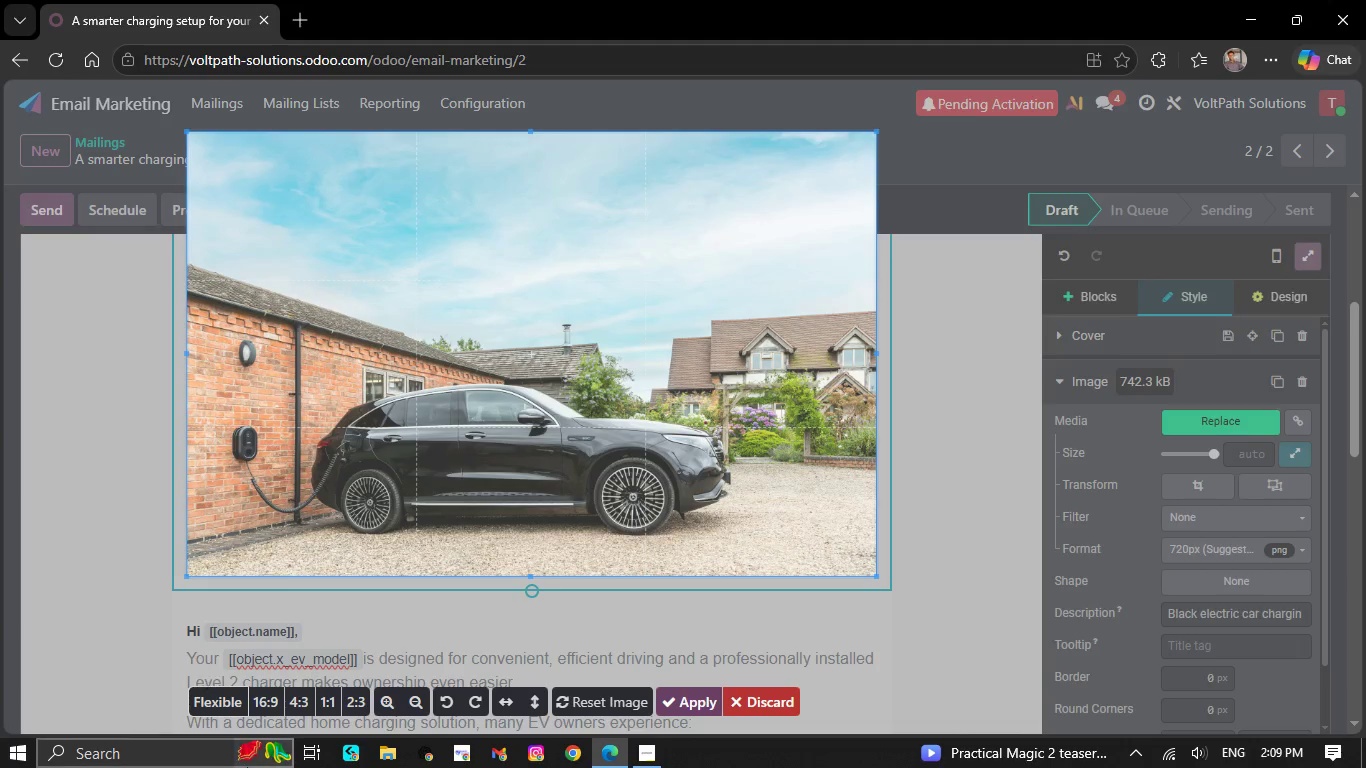 
left_click([674, 698])
 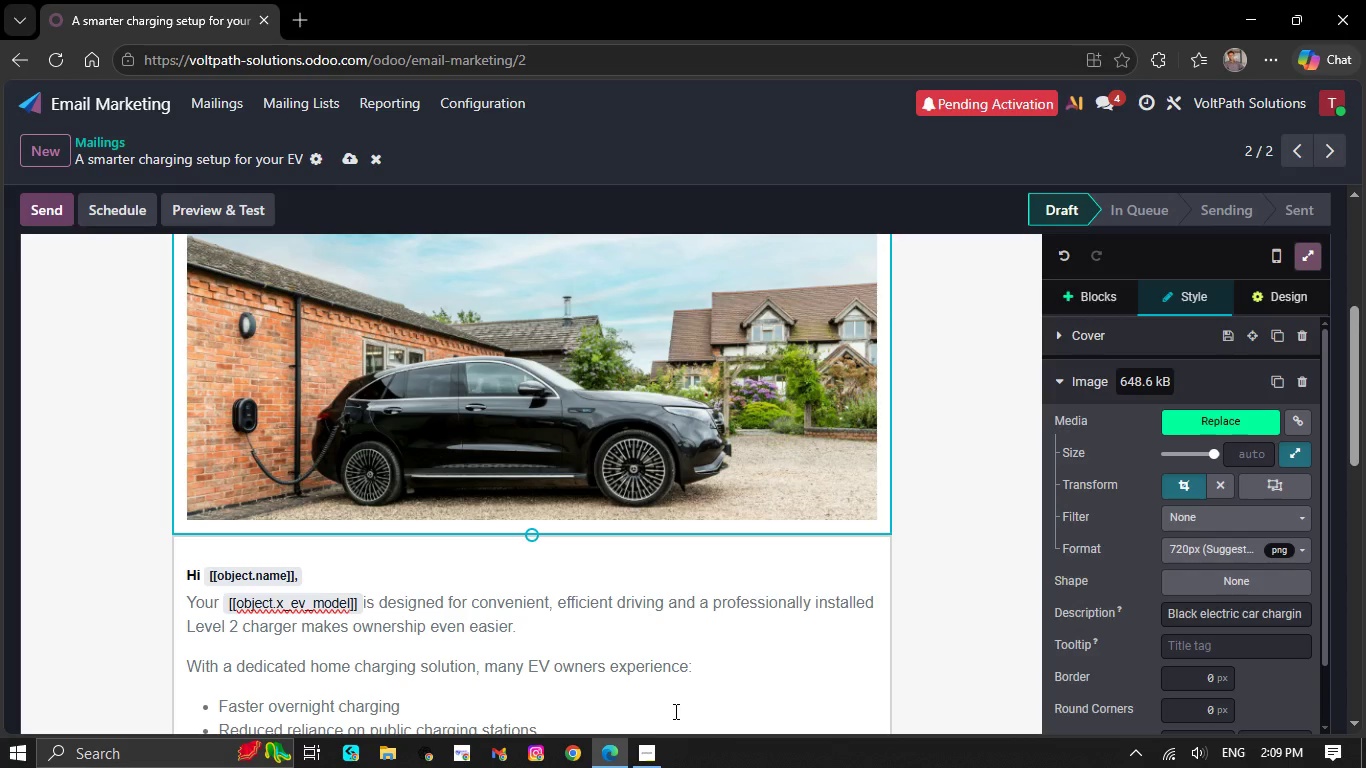 
scroll: coordinate [632, 532], scroll_direction: up, amount: 5.0
 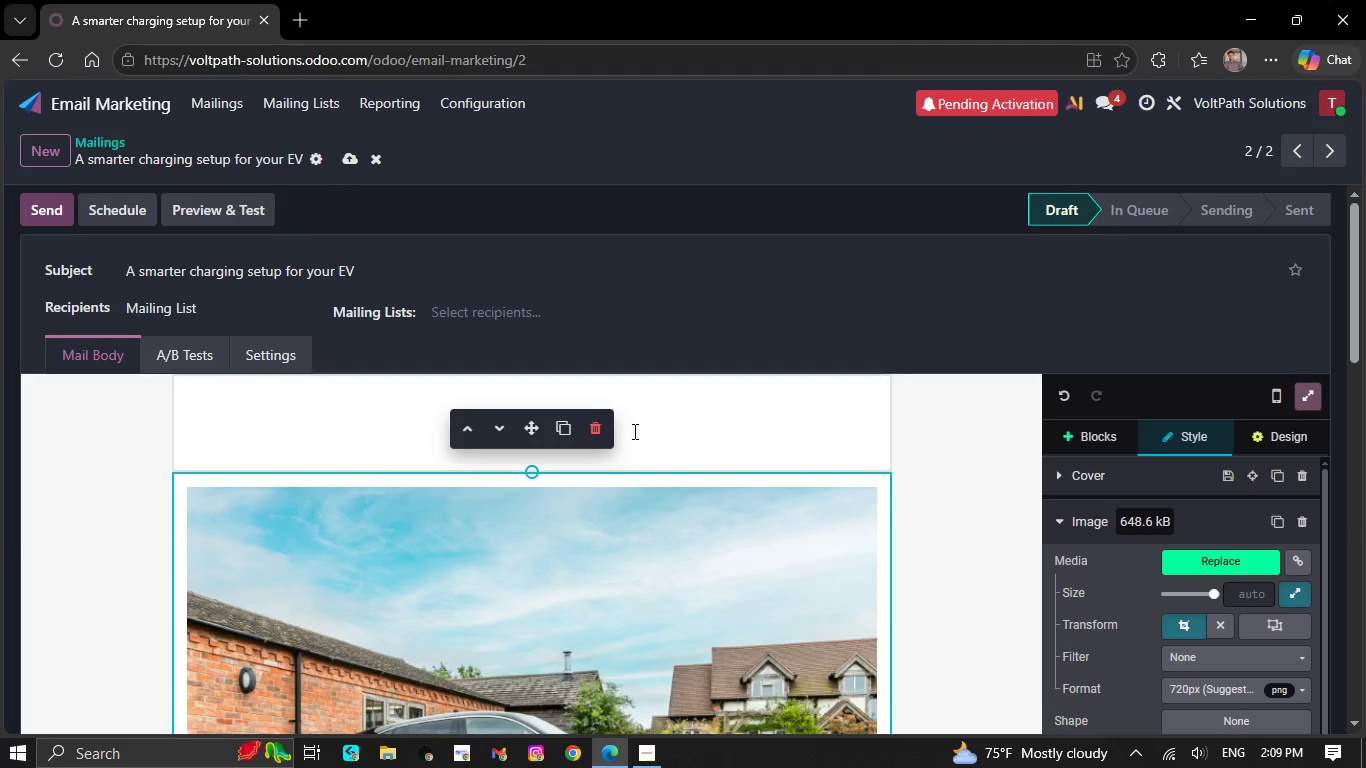 
left_click([633, 431])
 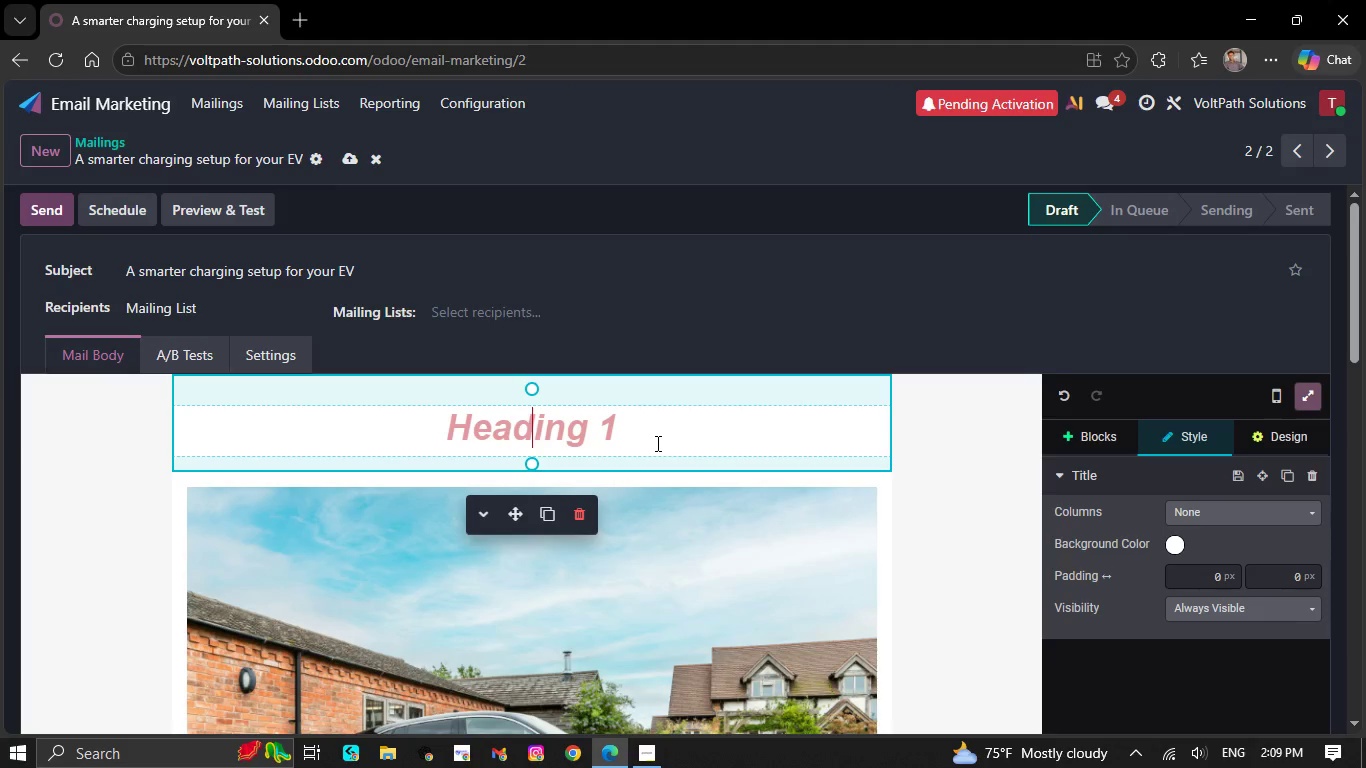 
wait(15.61)
 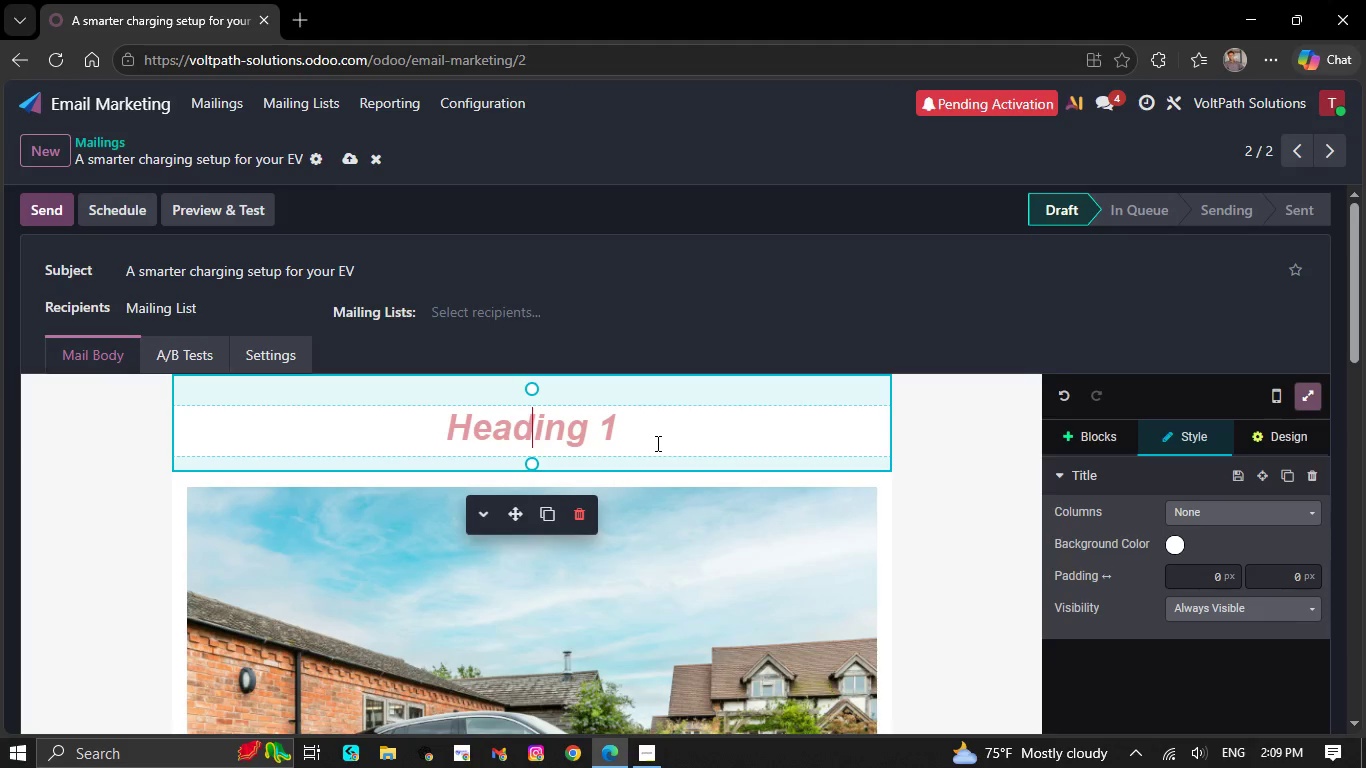 
type(see)
 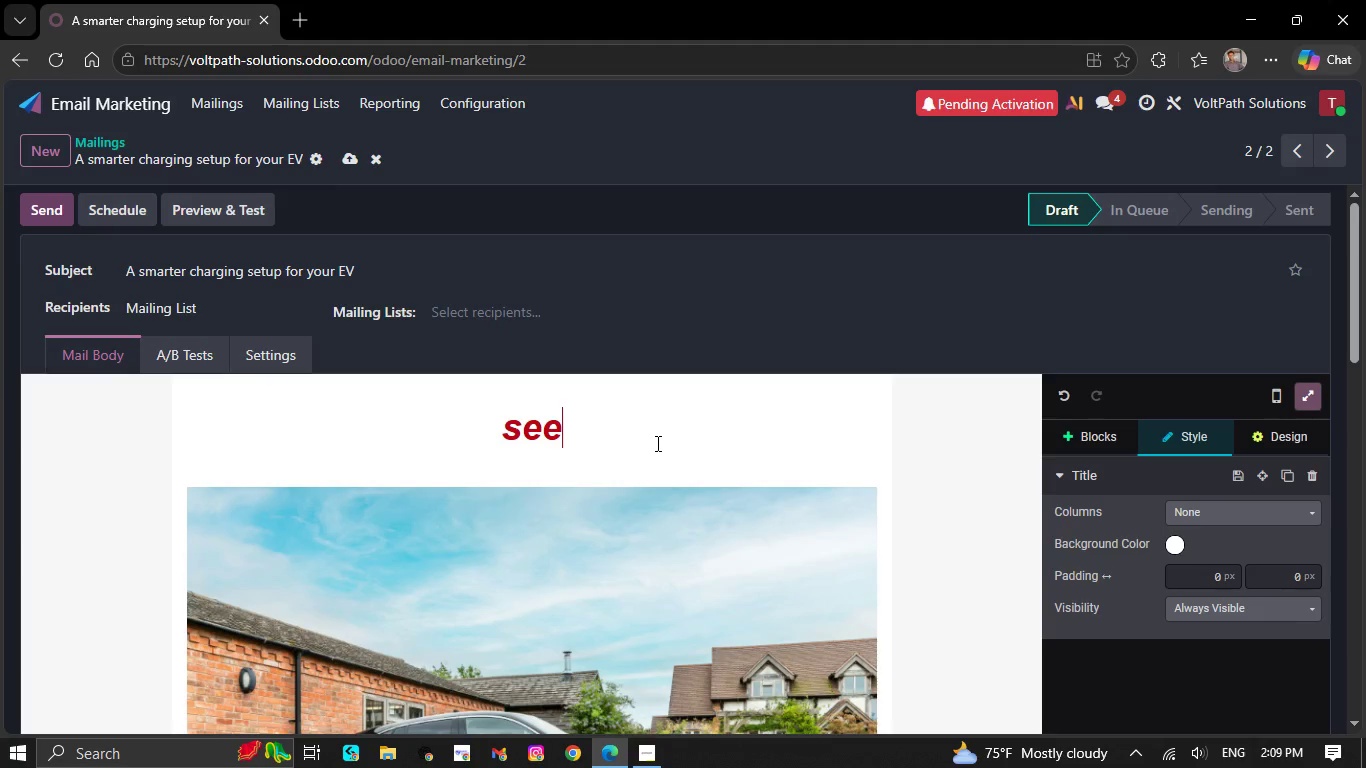 
wait(14.98)
 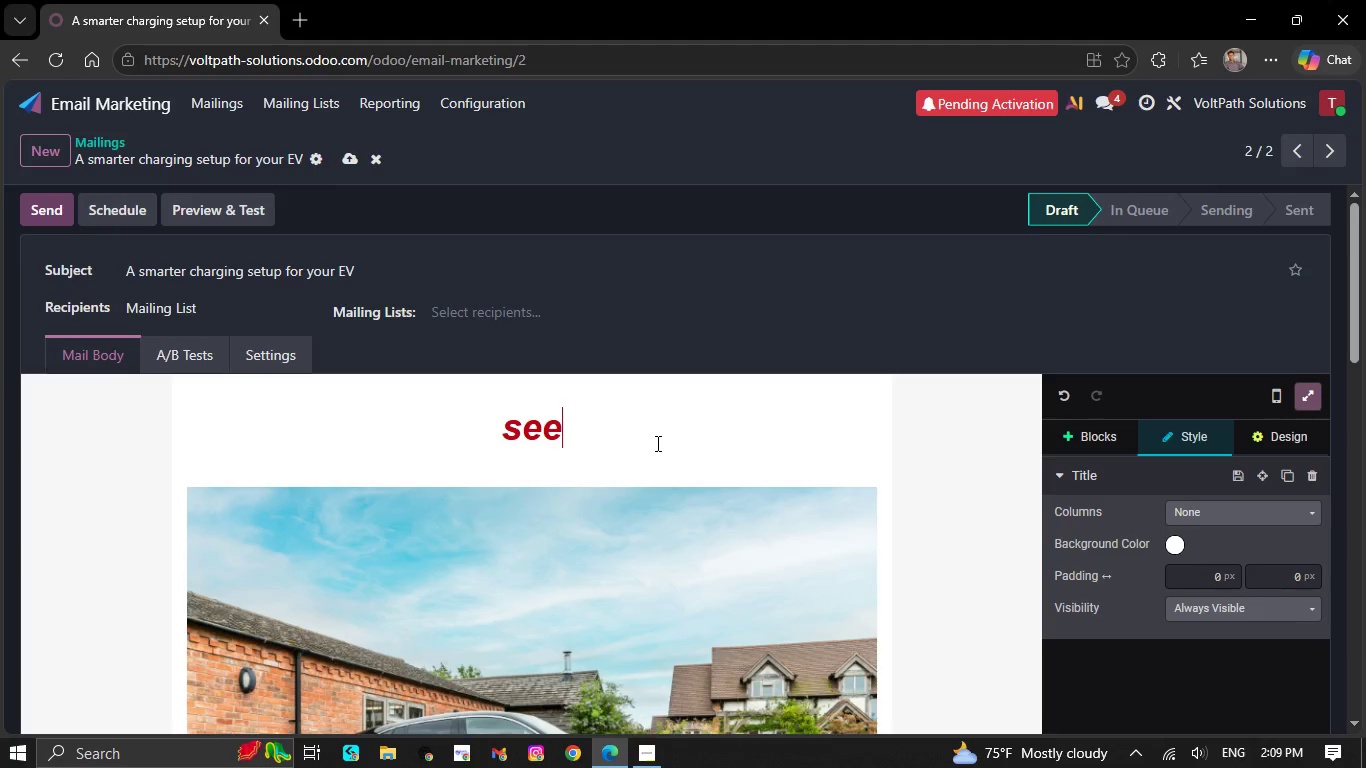 
key(Space)
 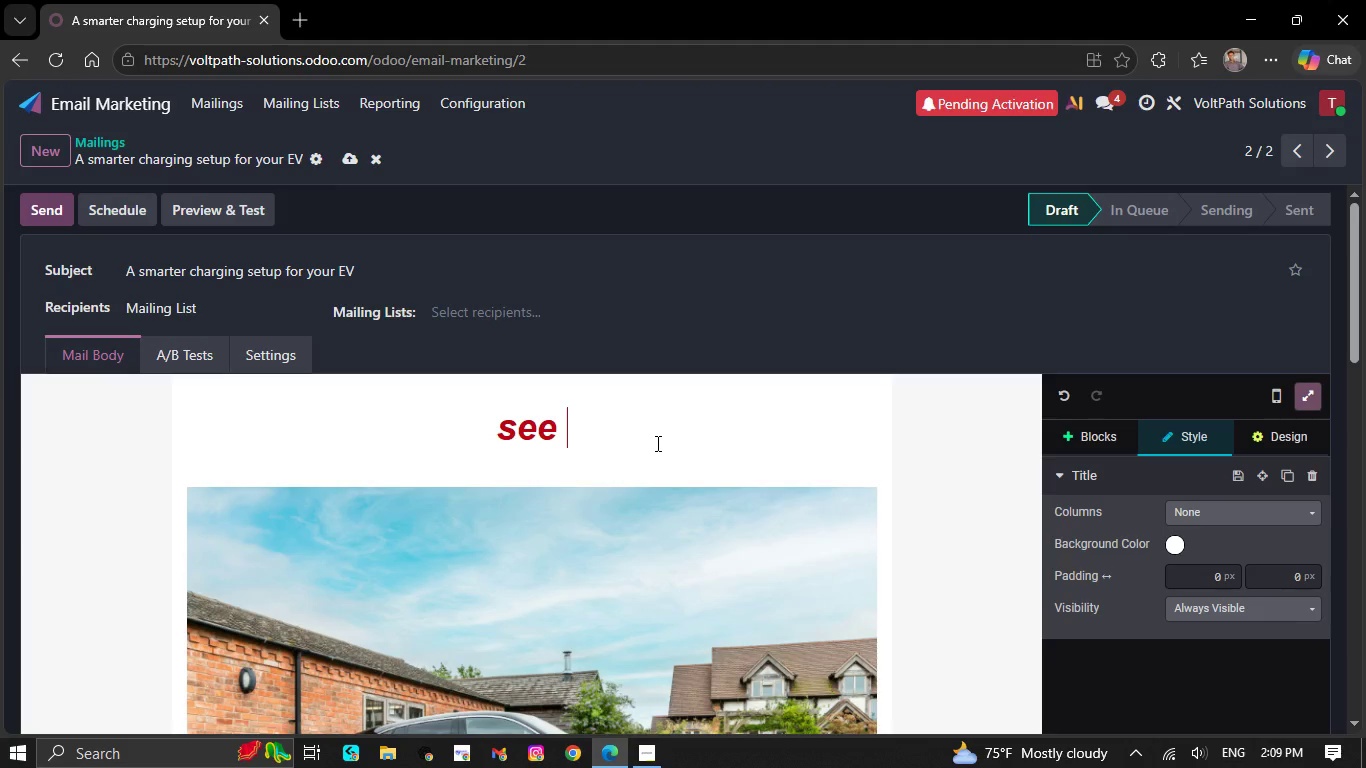 
wait(8.44)
 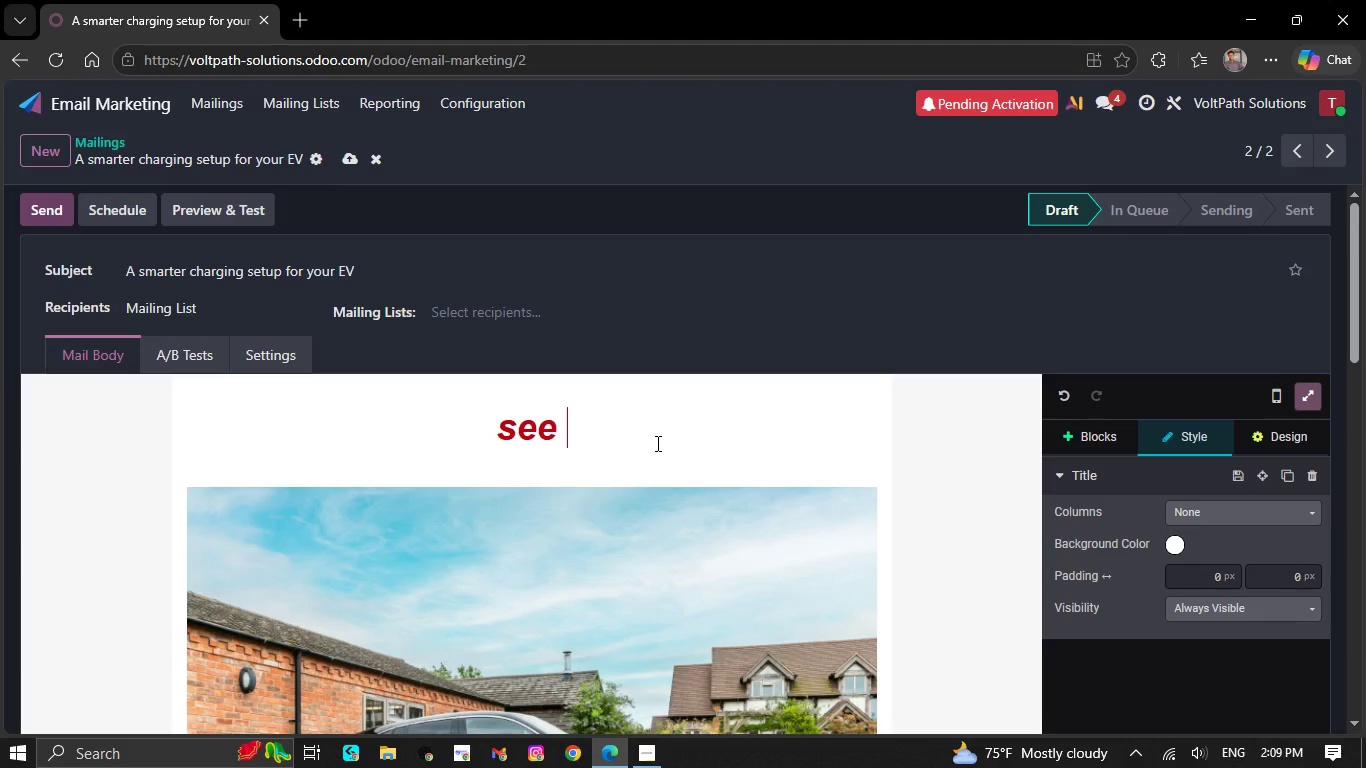 
key(Backspace)
key(Backspace)
key(Backspace)
key(Backspace)
type(See how home)
 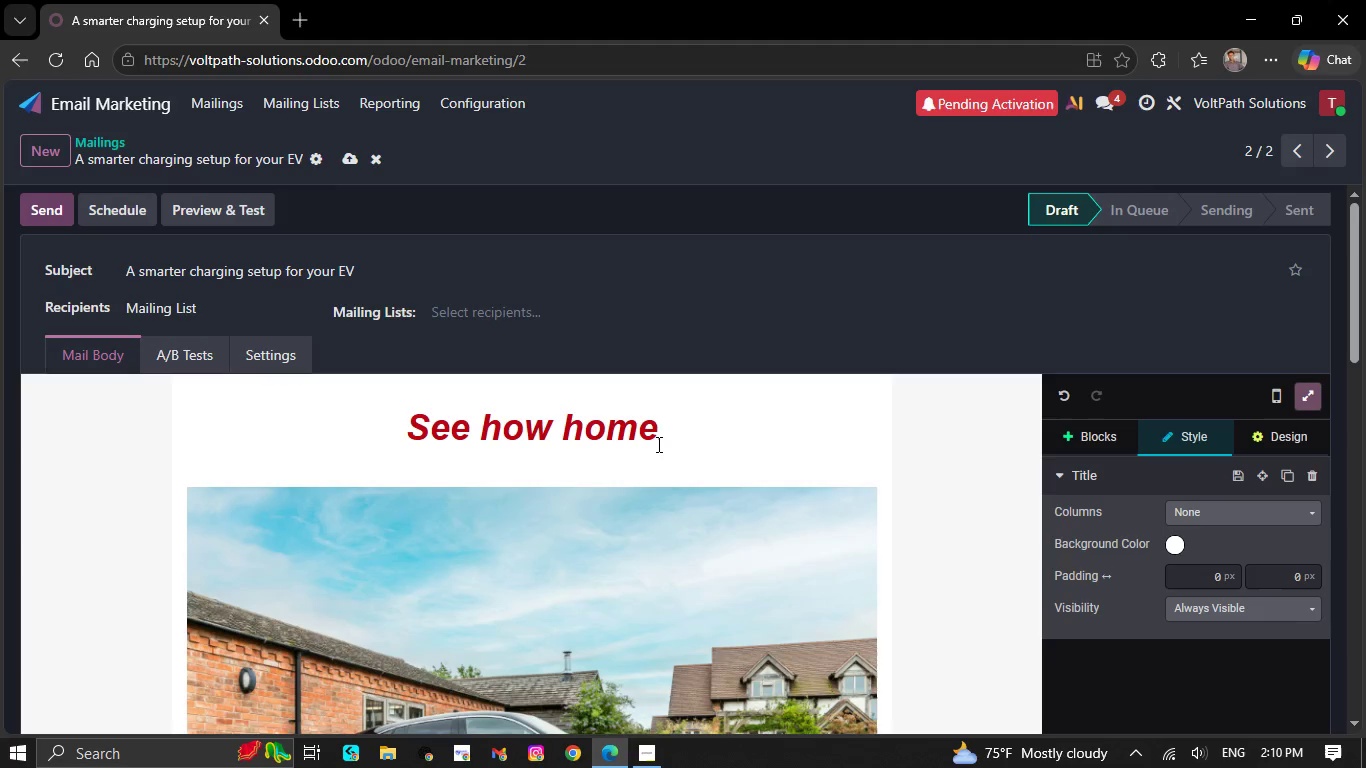 
wait(11.11)
 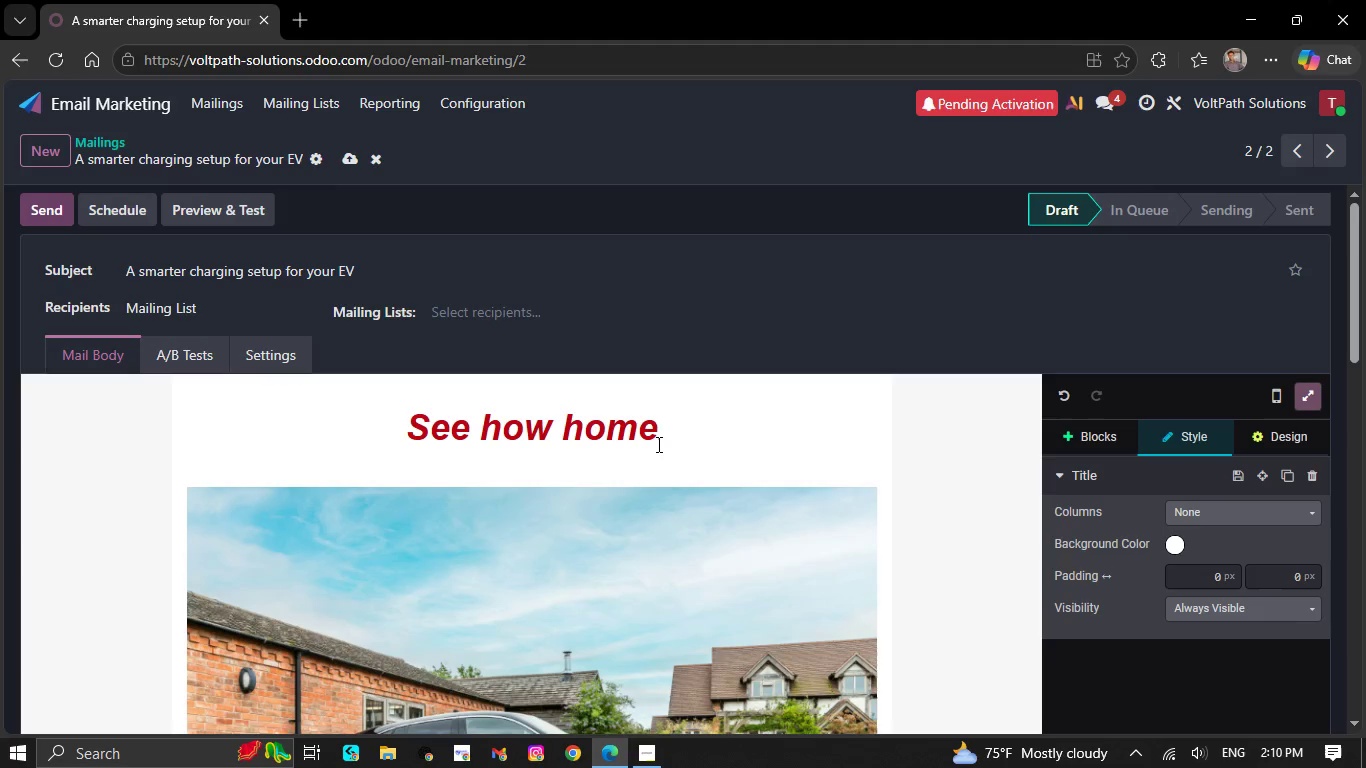 
type( charging )
 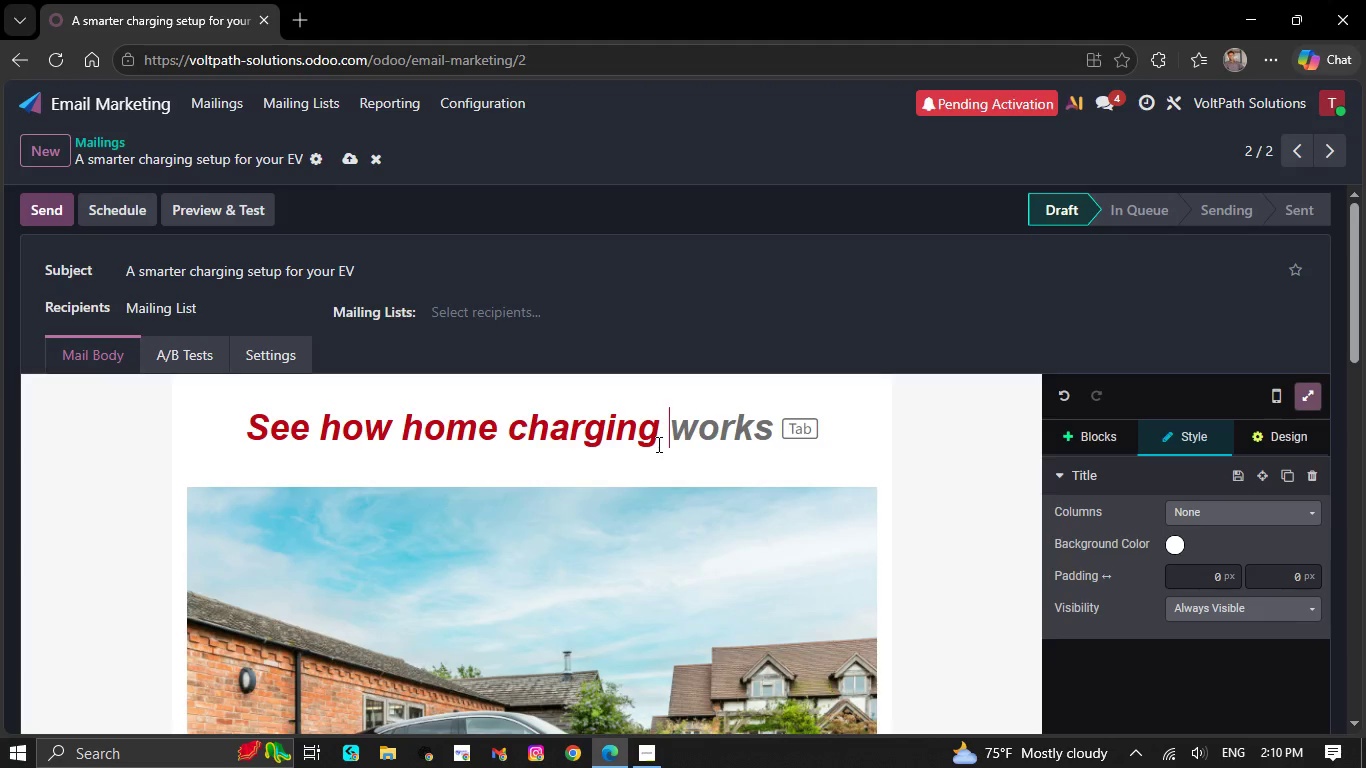 
wait(5.61)
 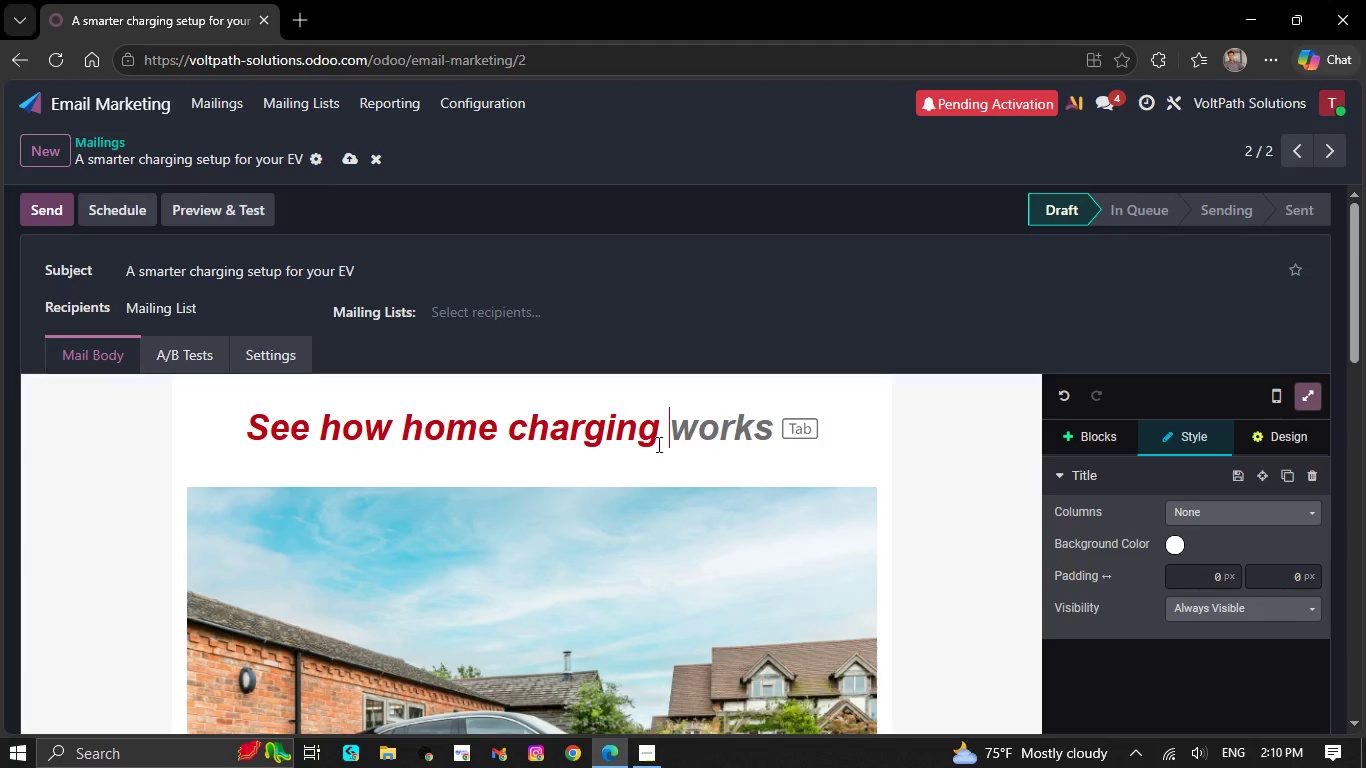 
type(im)
 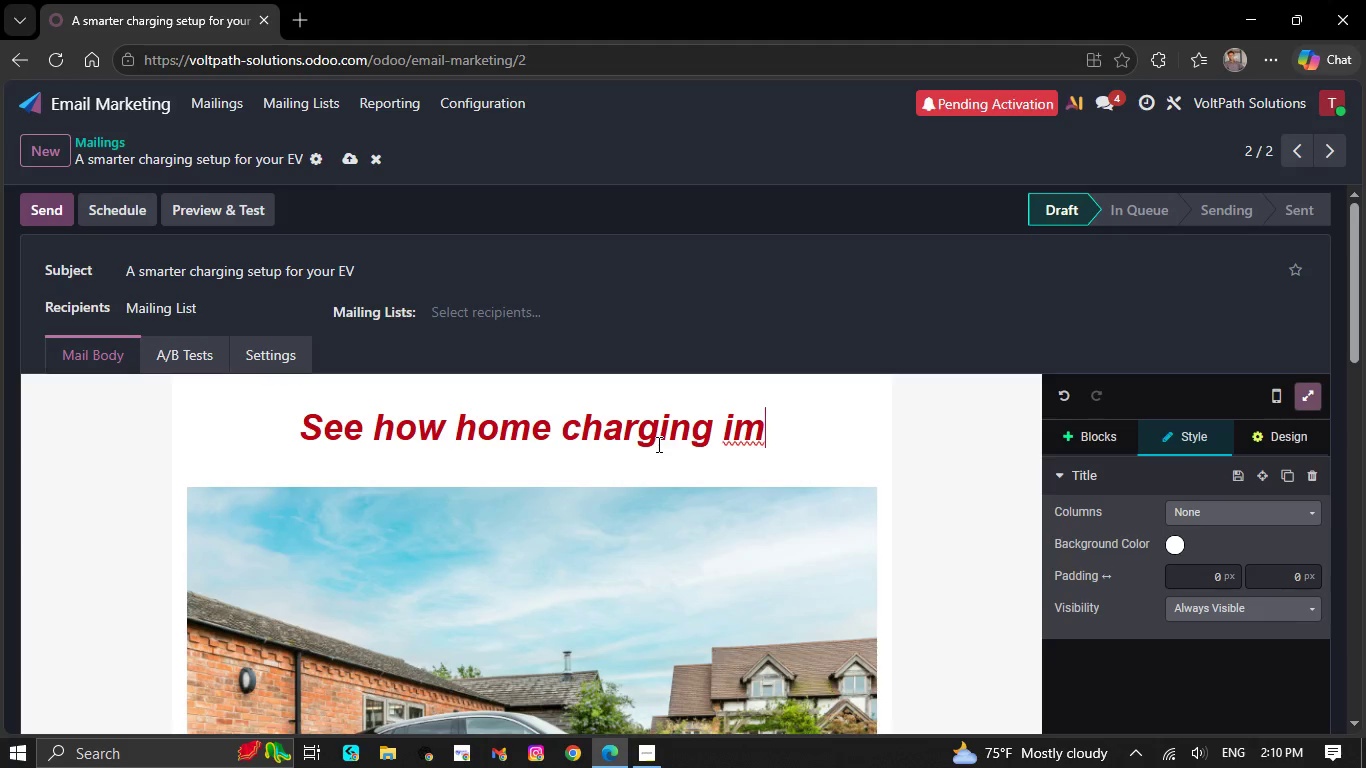 
type(proves)
 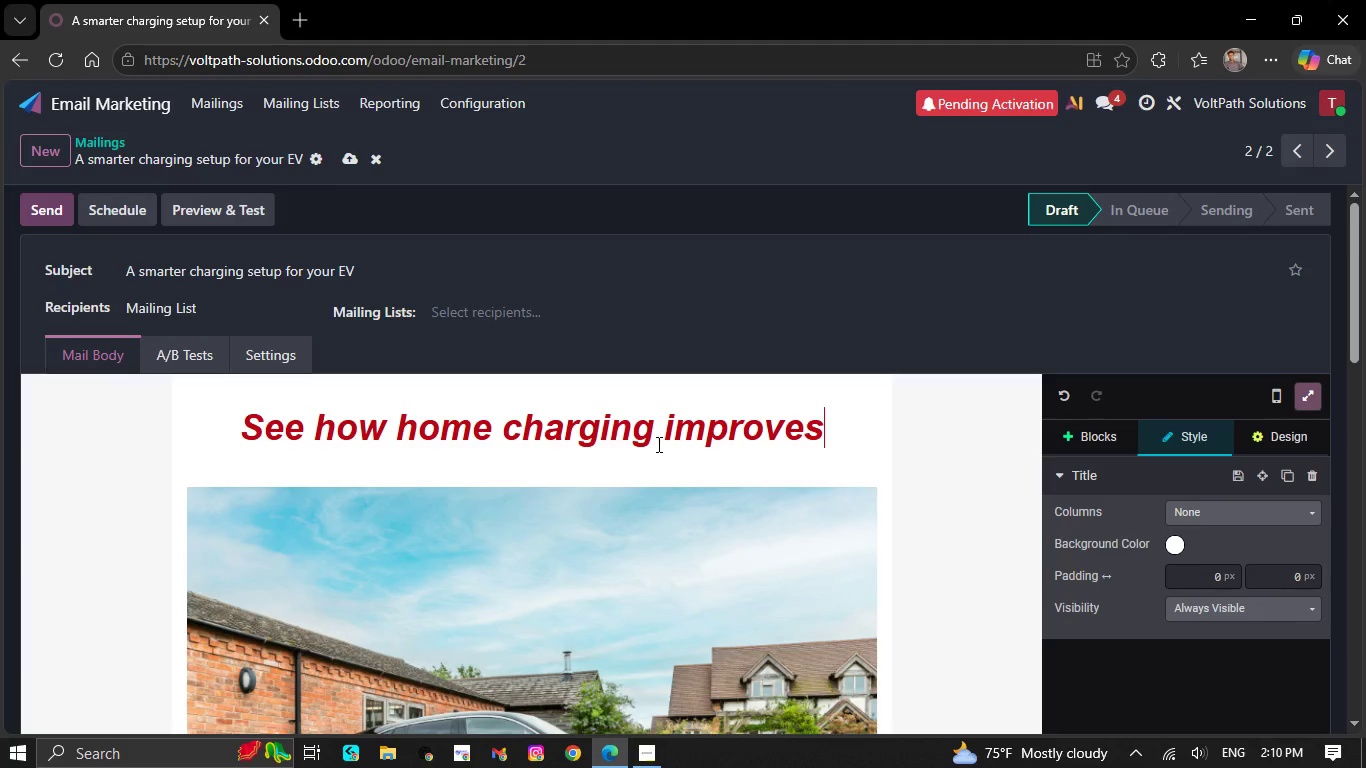 
key(Space)
 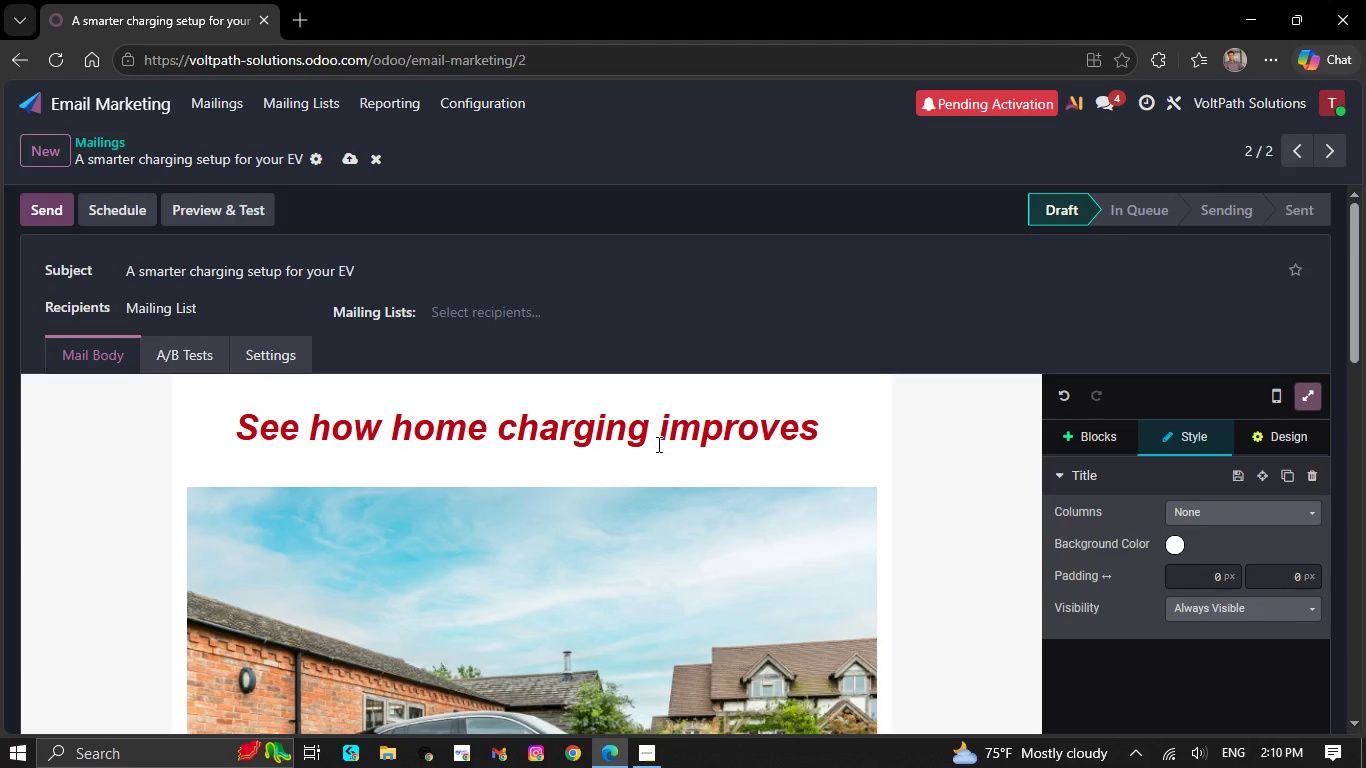 
key(C)
 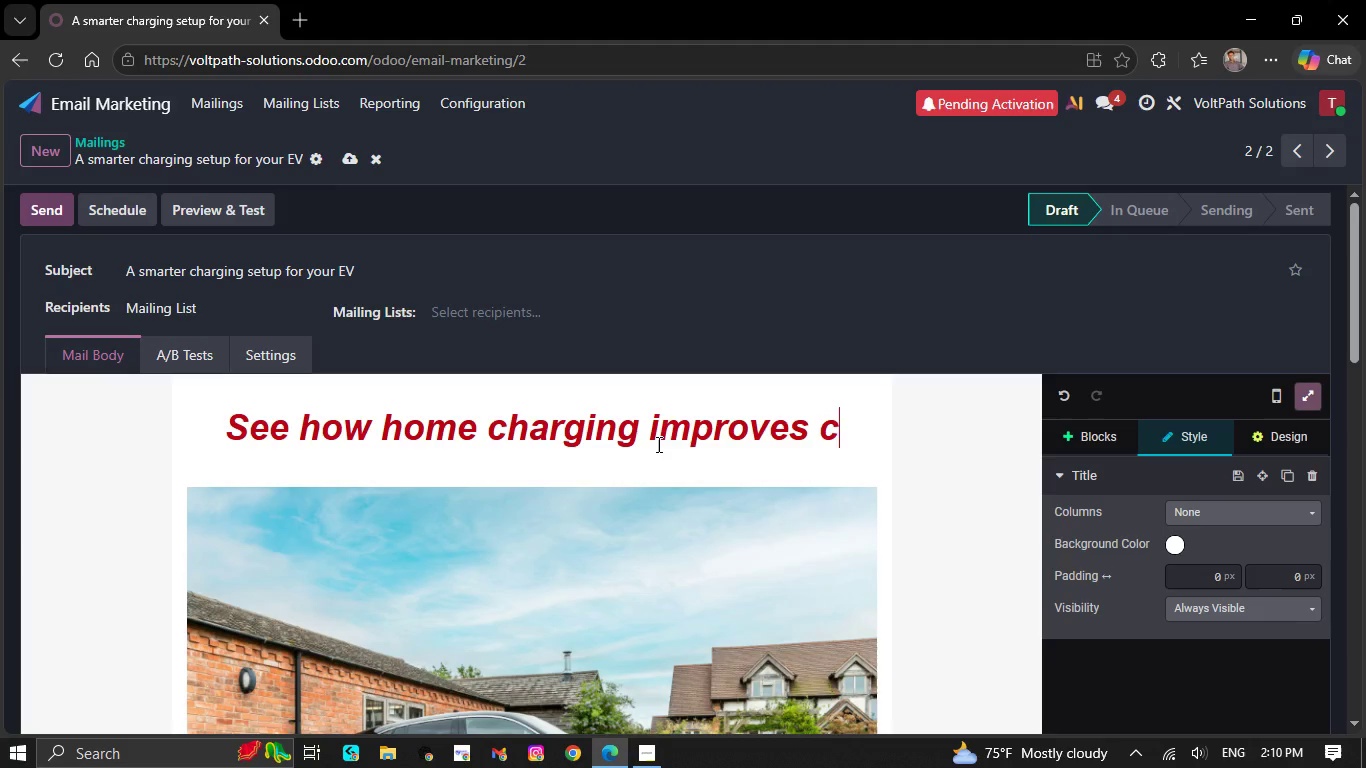 
type(onve)
 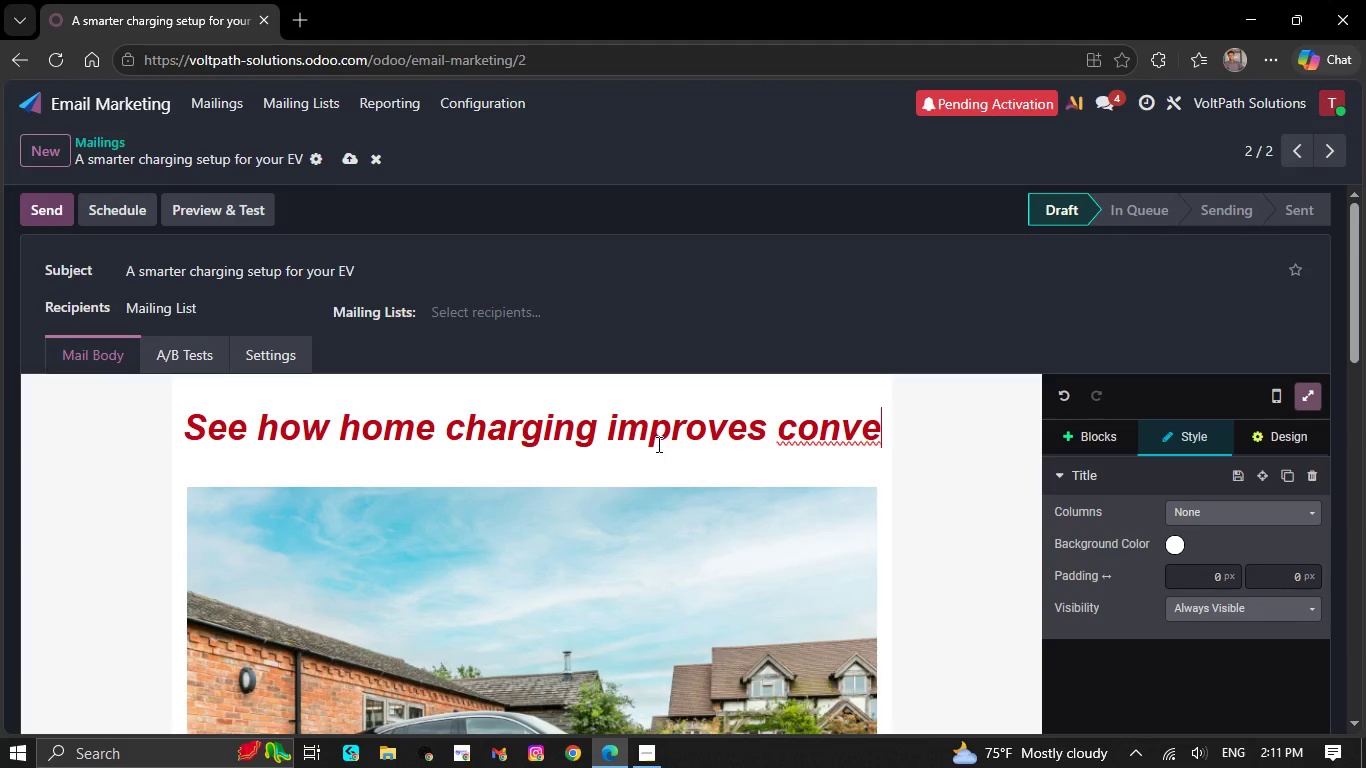 
type(ni)
 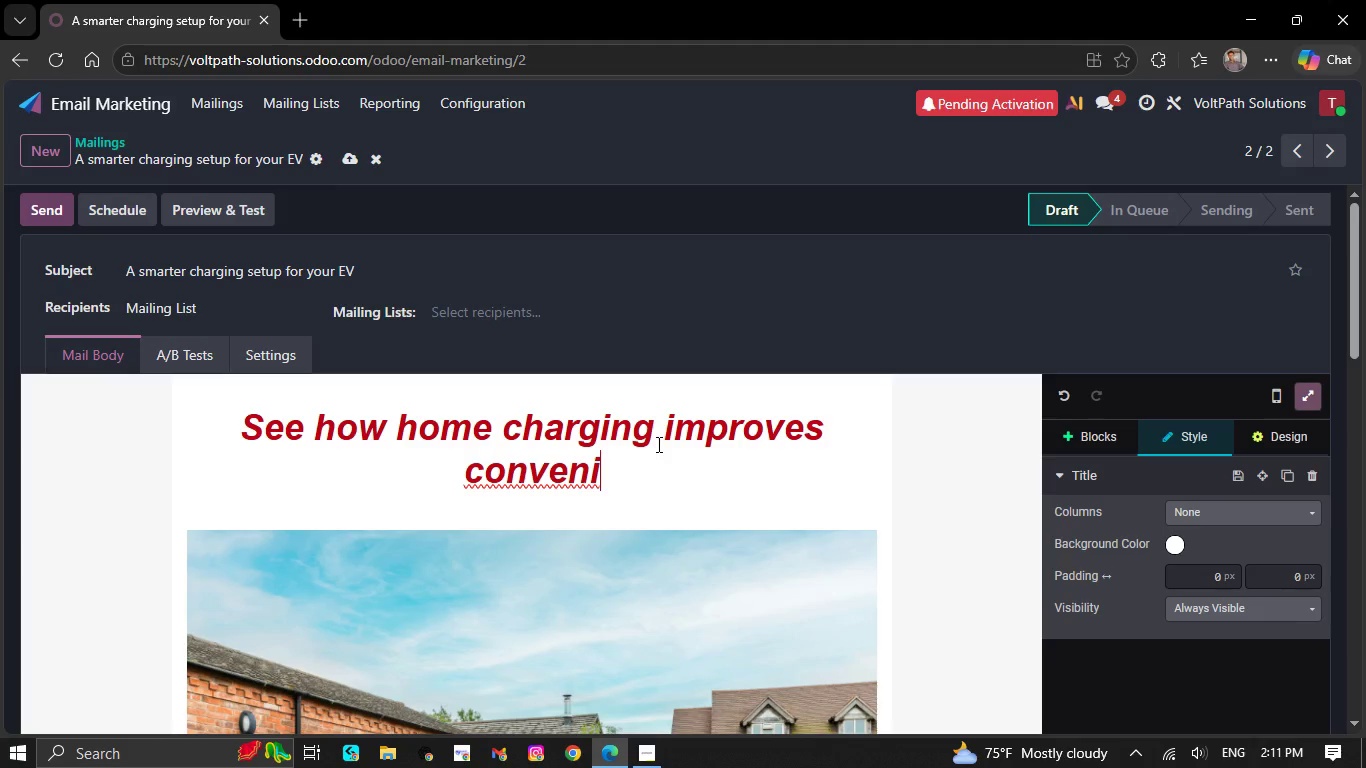 
wait(26.41)
 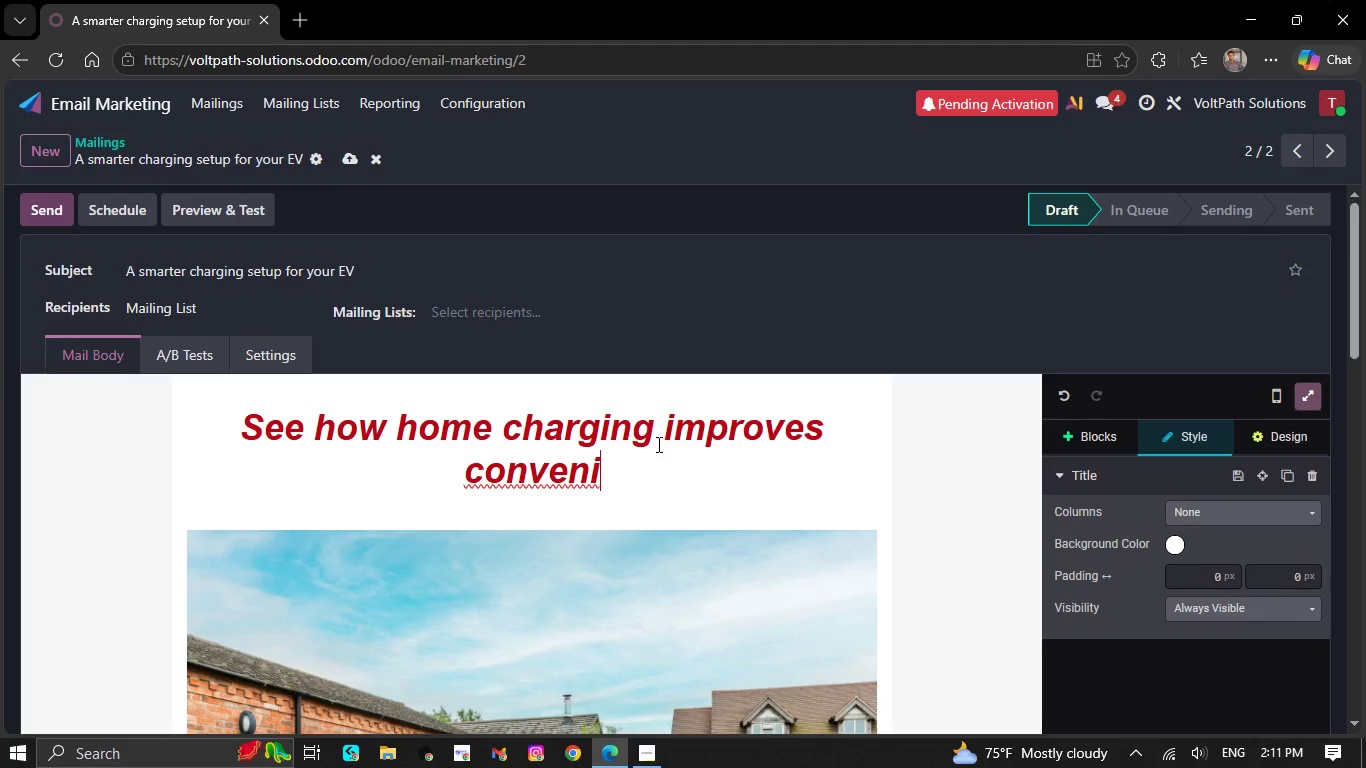 
type(nce and efficiency)
 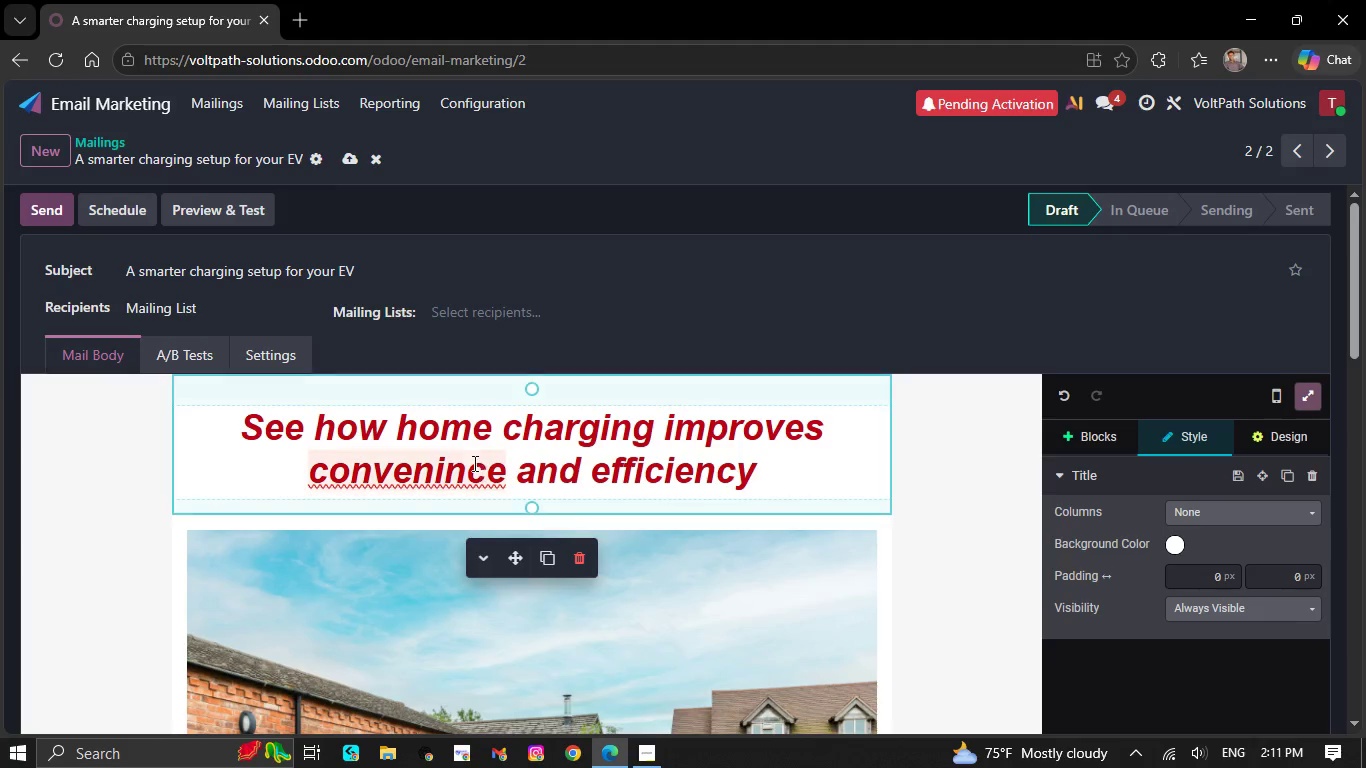 
right_click([452, 475])
 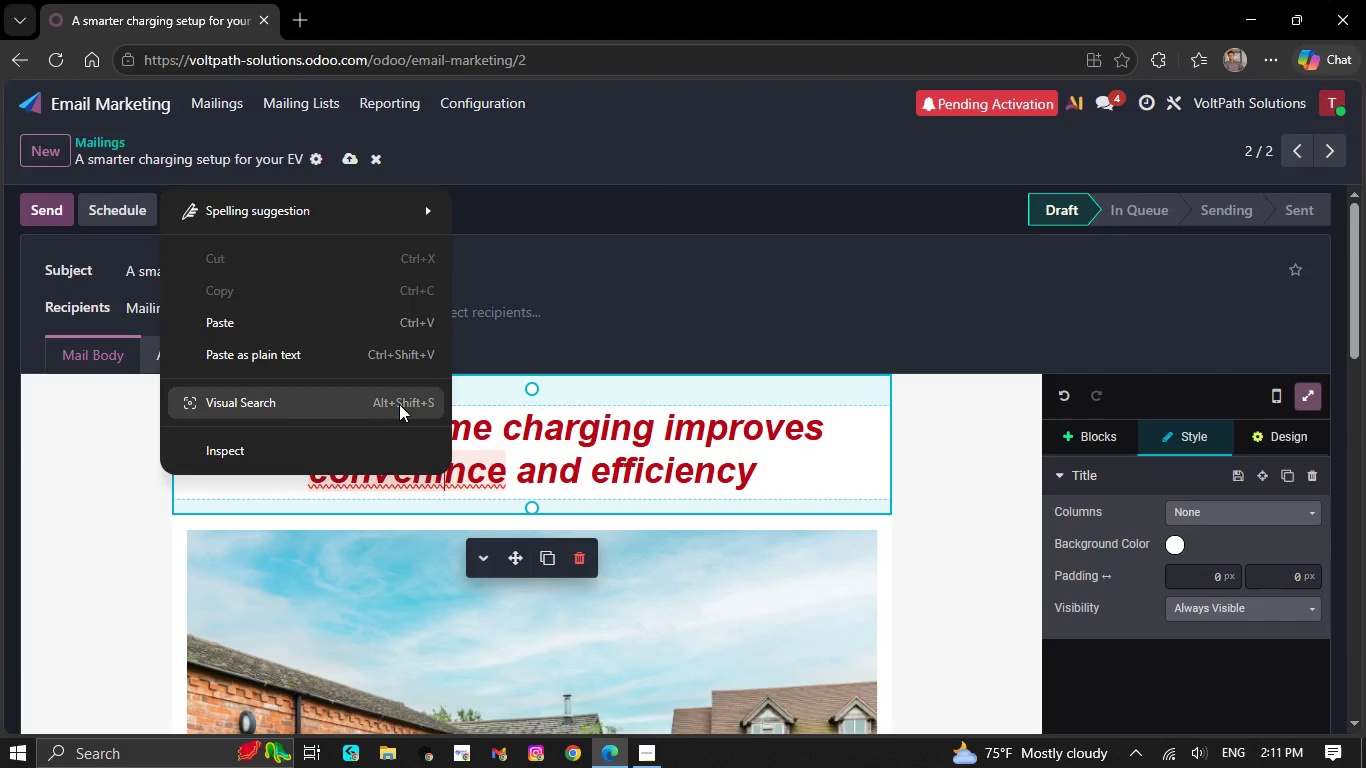 
wait(5.99)
 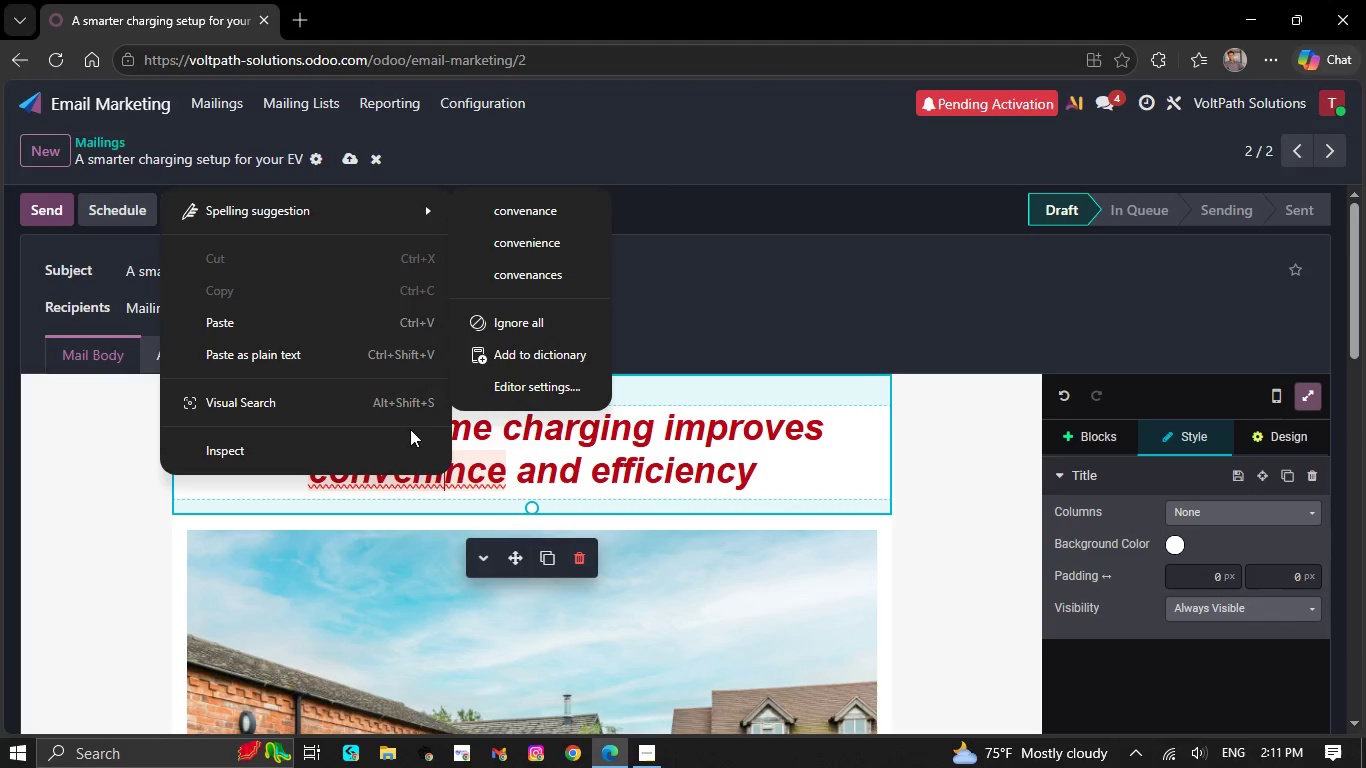 
mouse_move([451, 212])
 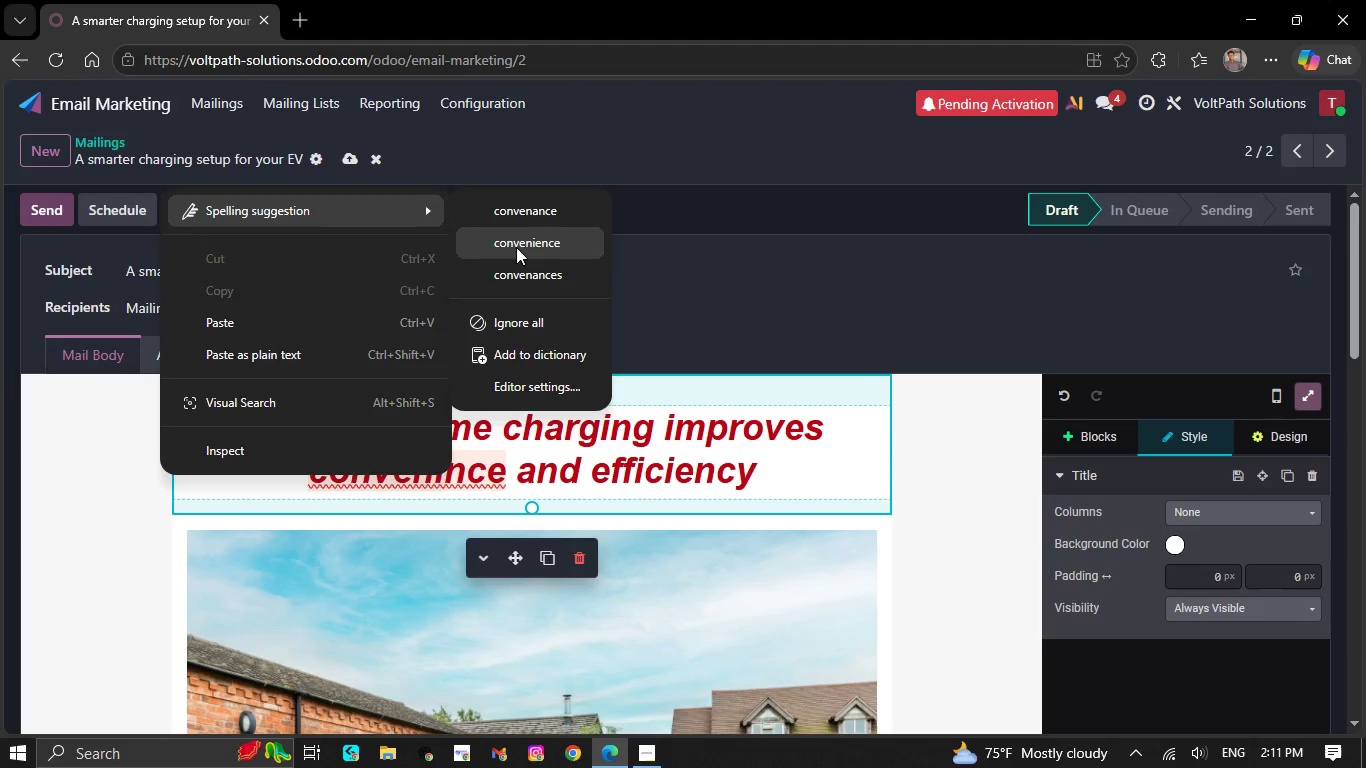 
left_click([516, 247])
 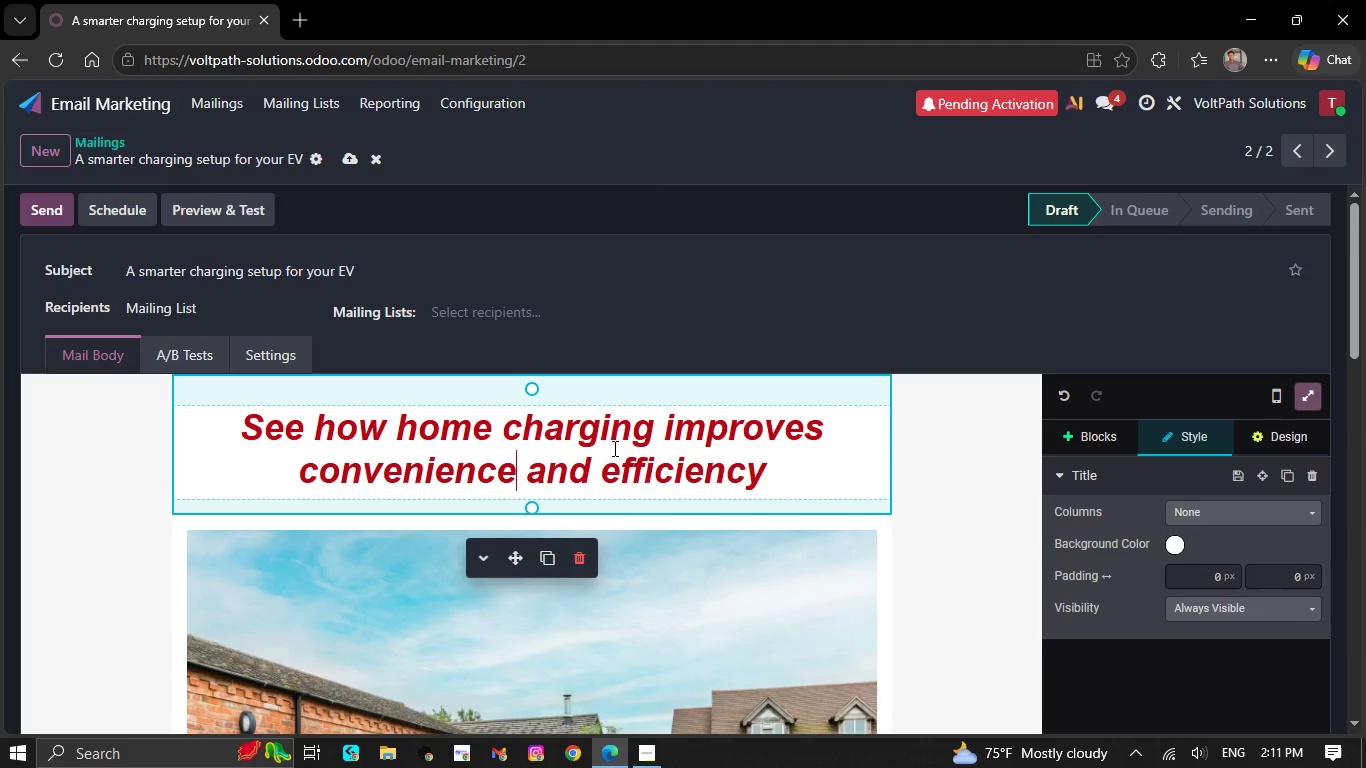 
scroll: coordinate [672, 541], scroll_direction: down, amount: 10.0
 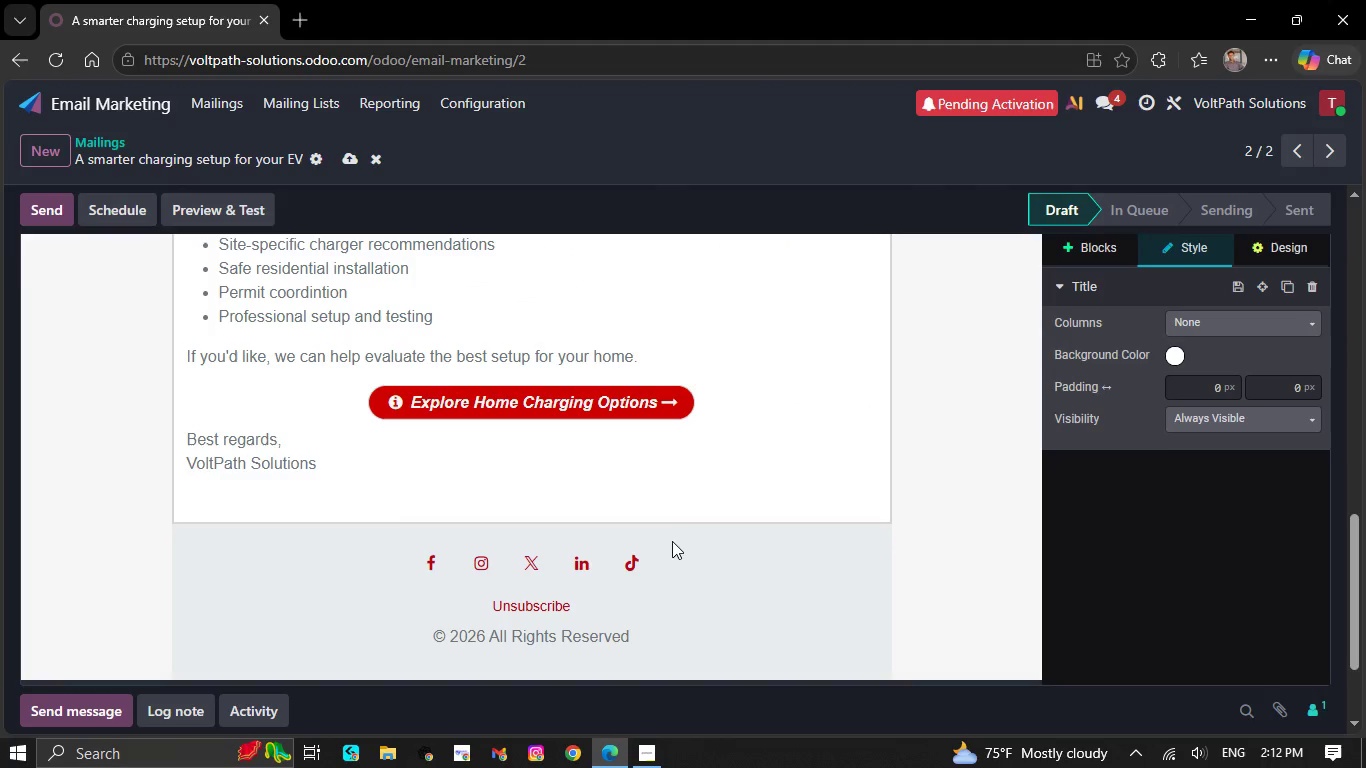 
scroll: coordinate [643, 507], scroll_direction: up, amount: 7.0
 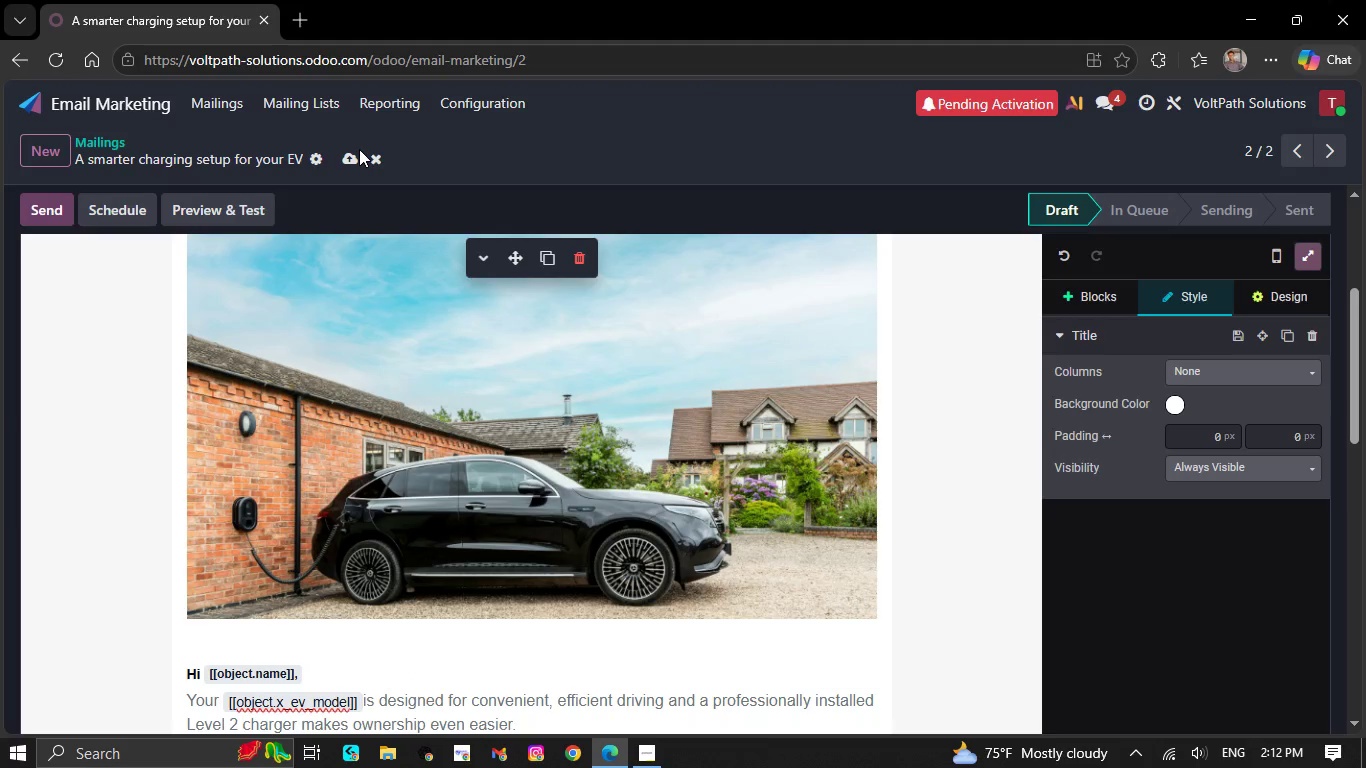 
left_click([347, 163])
 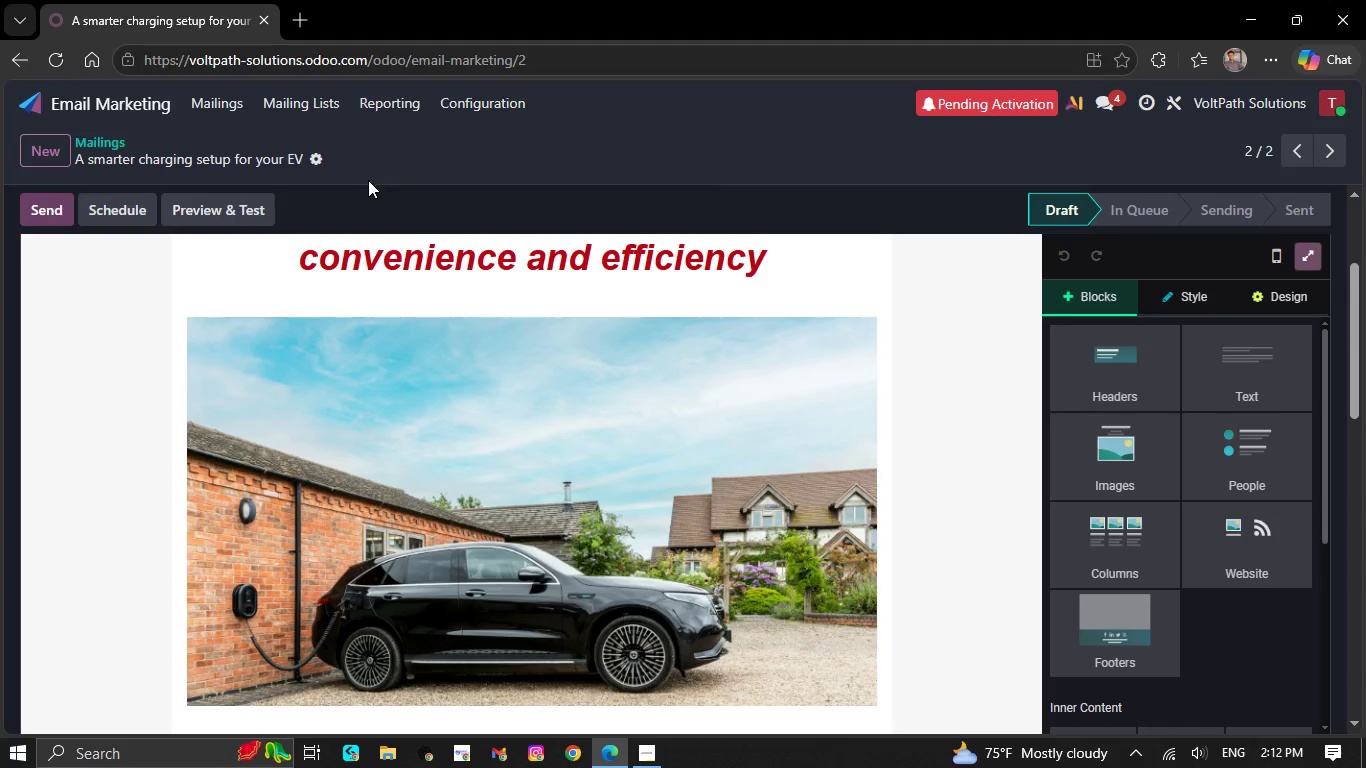 
wait(9.56)
 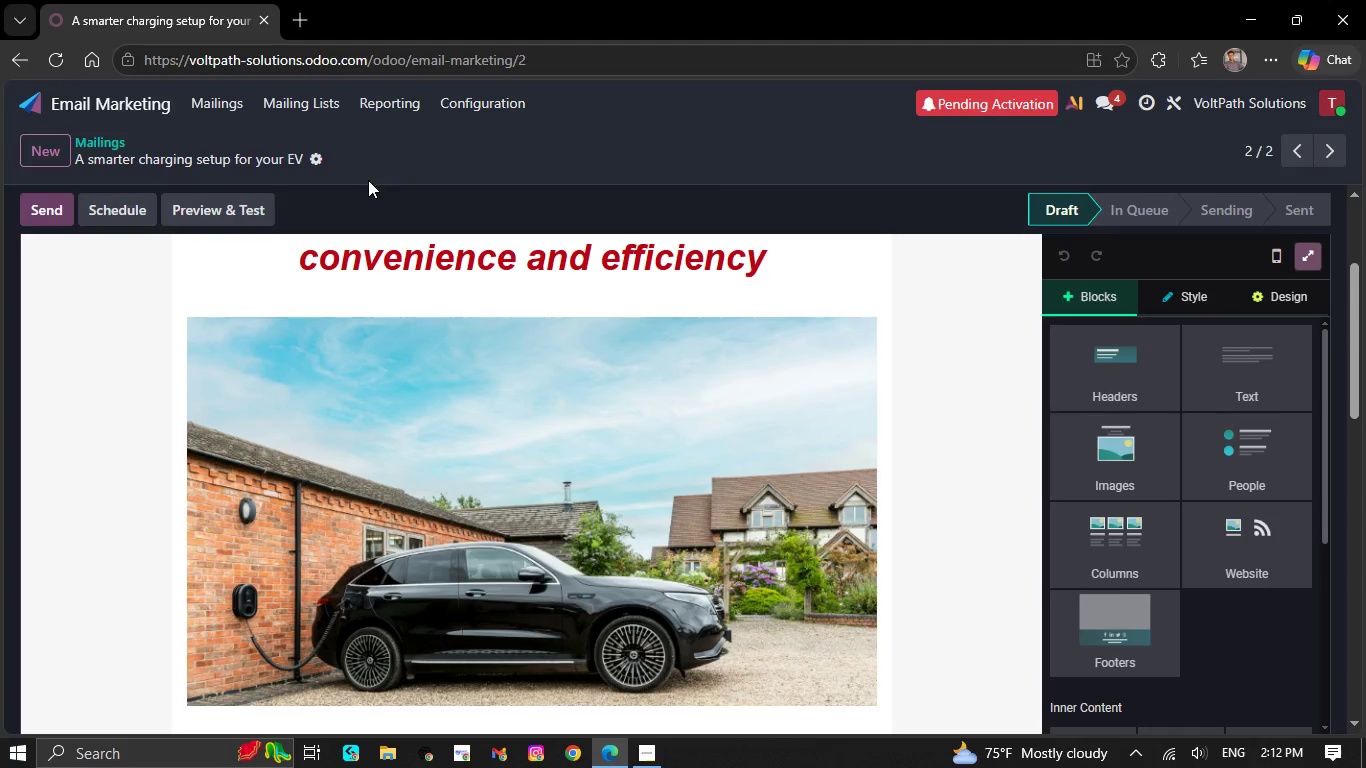 
left_click([49, 146])
 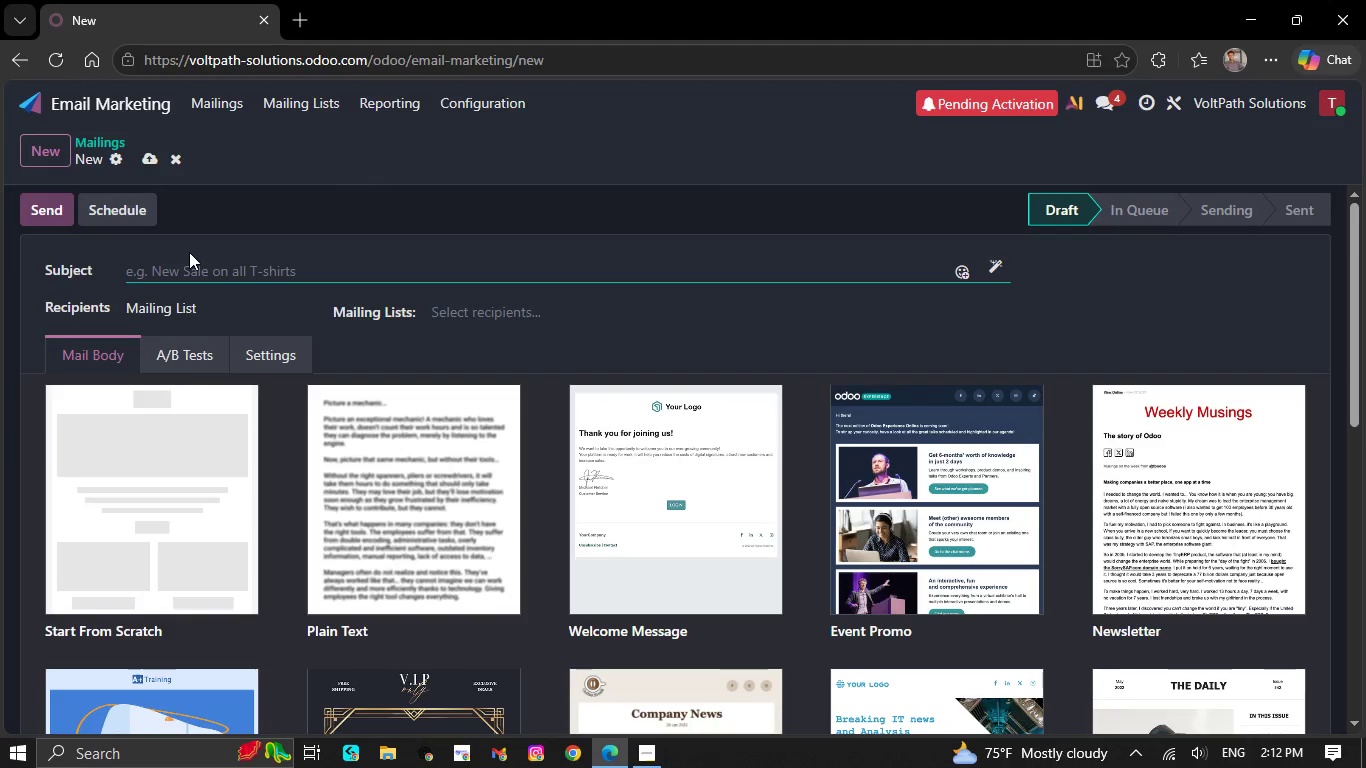 
wait(12.11)
 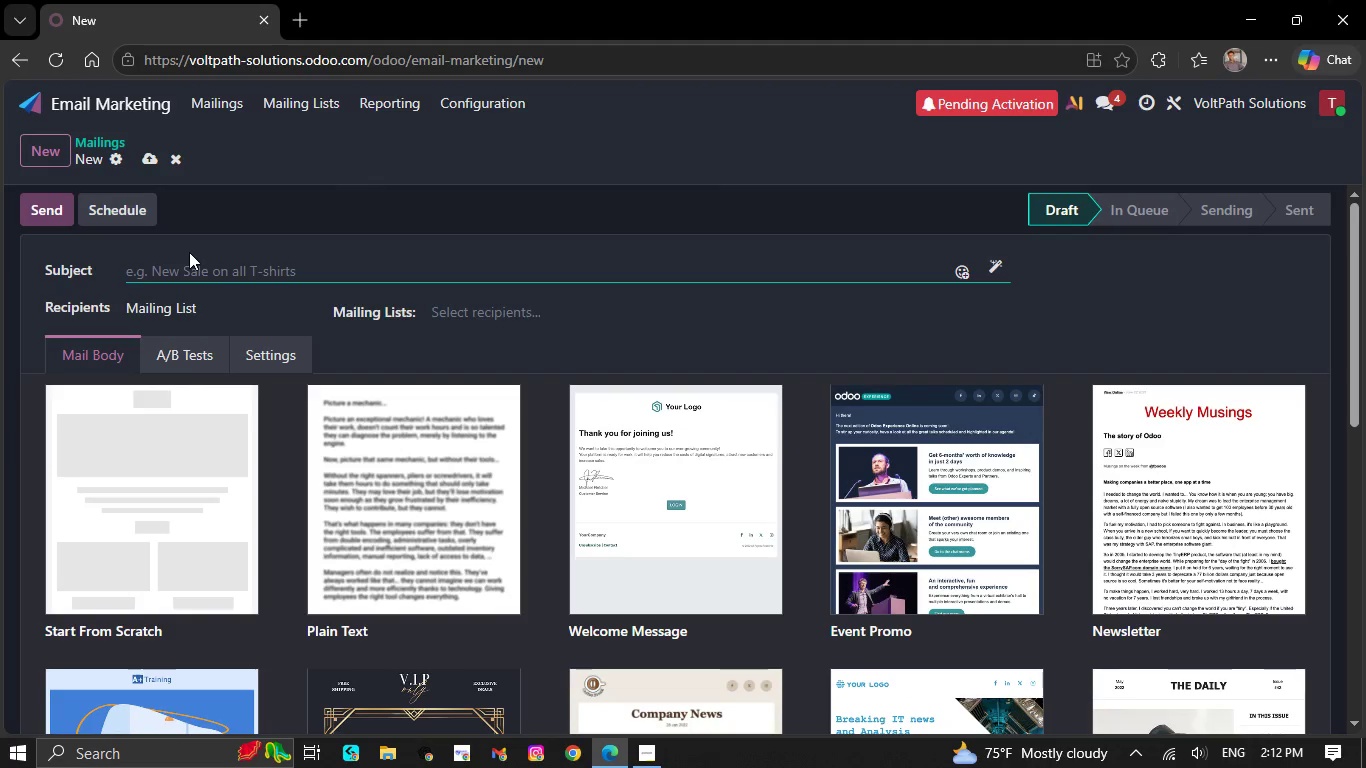 
type(Push for )
 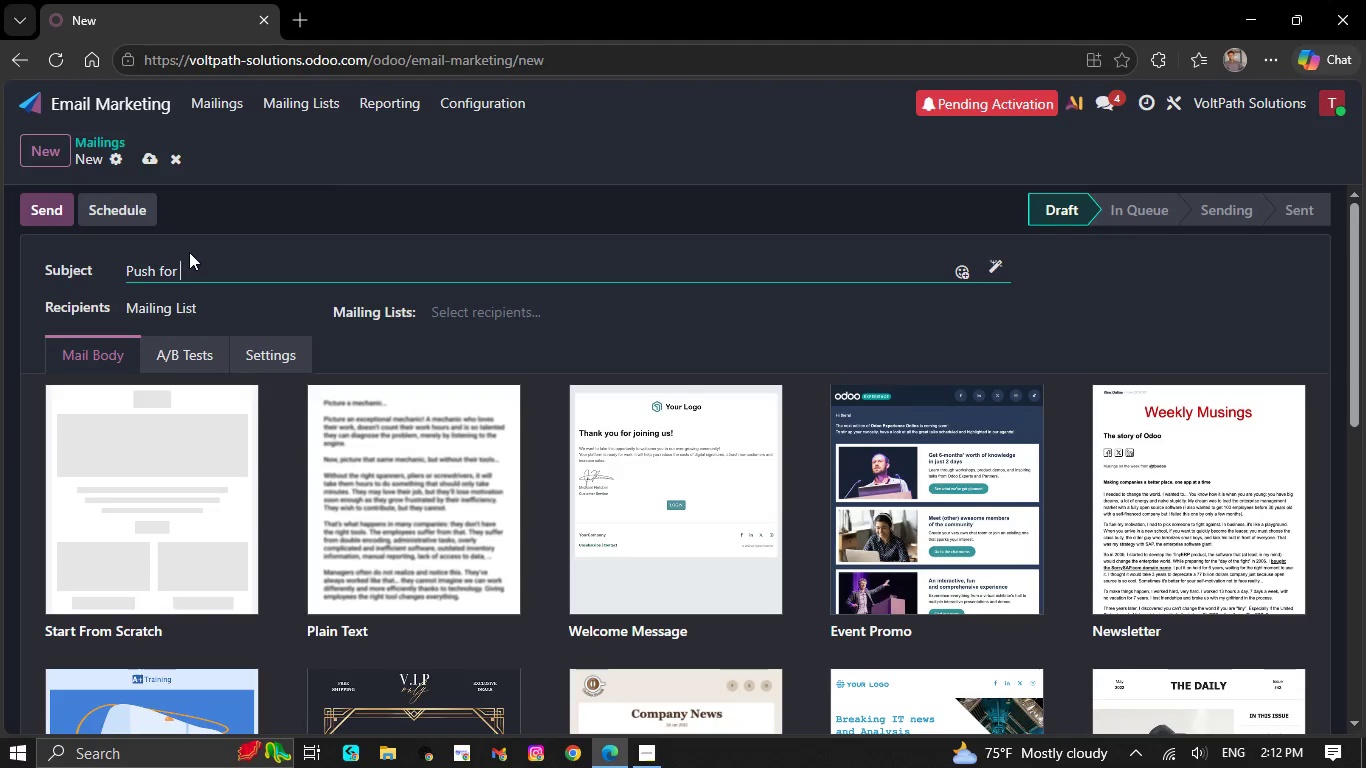 
wait(5.64)
 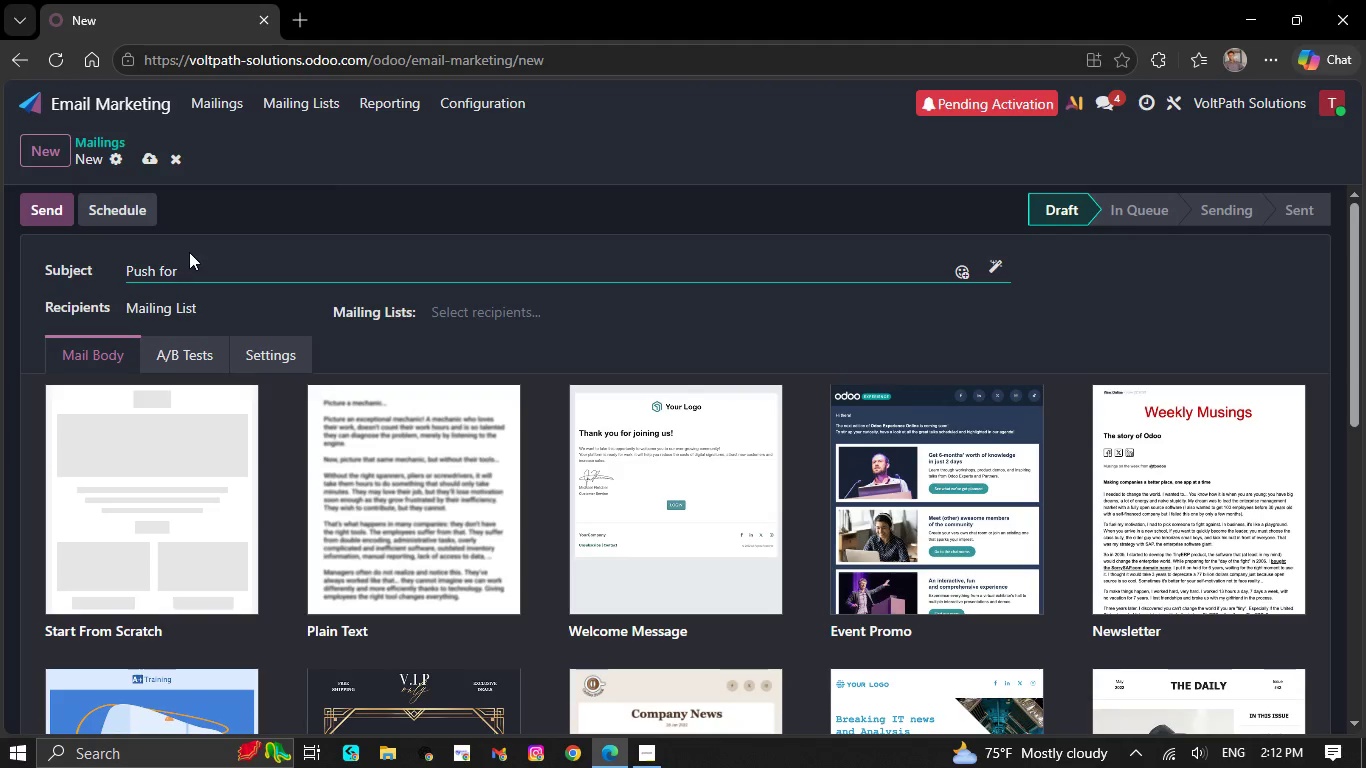 
type(booking the complimenta)
 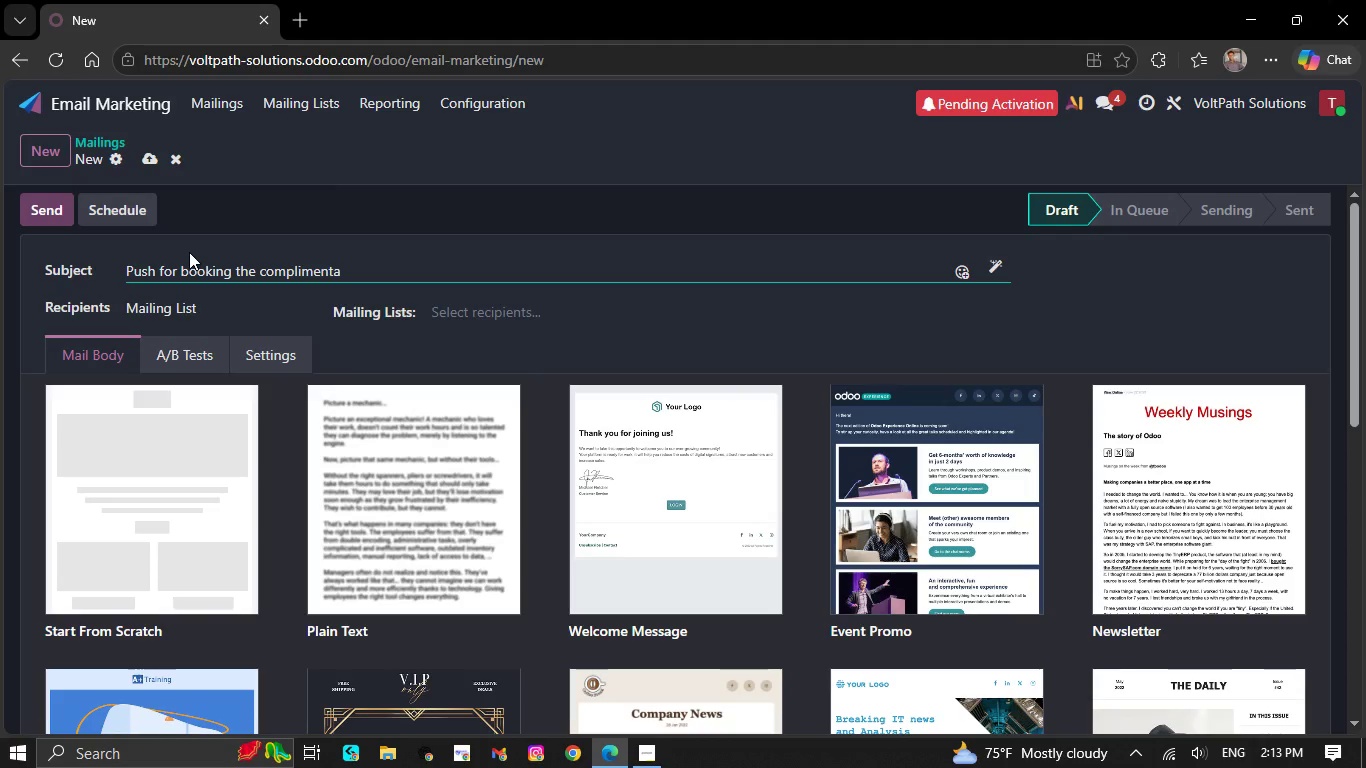 
wait(13.12)
 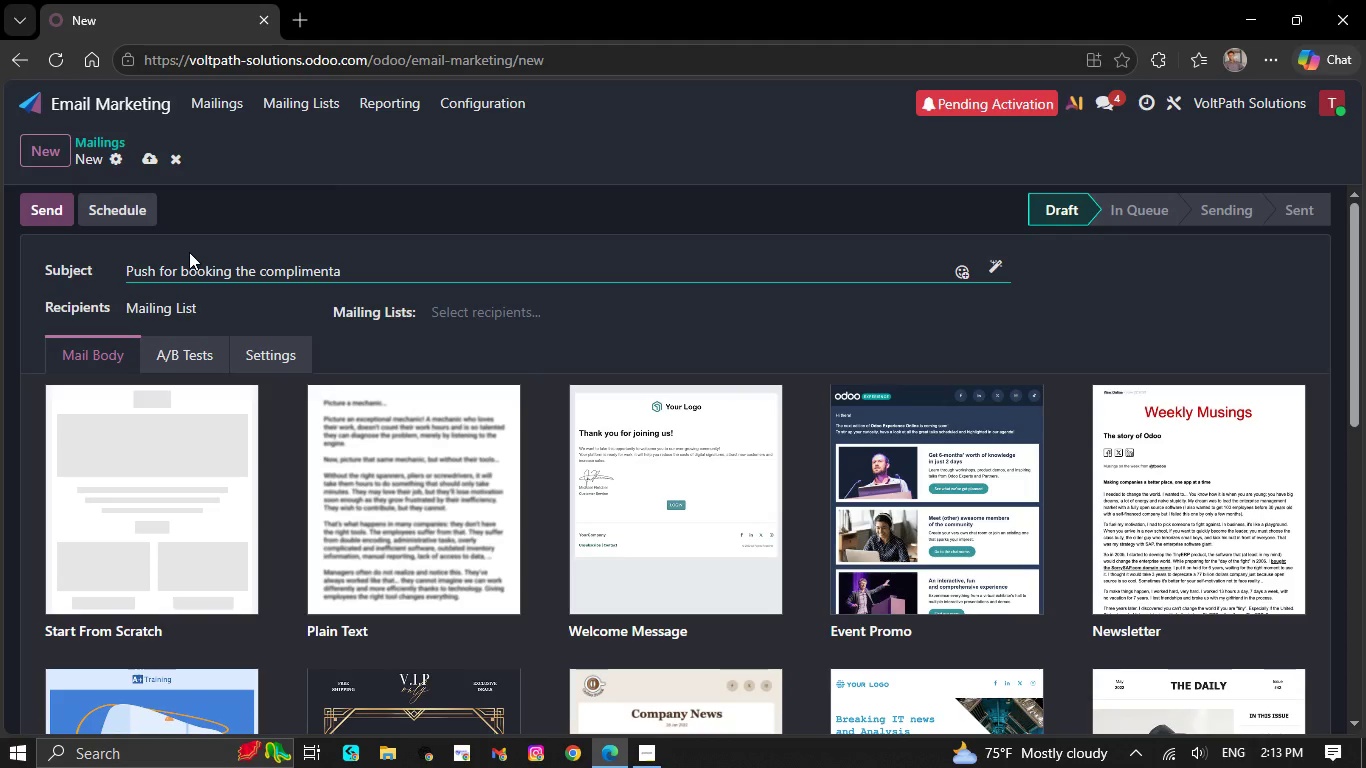 
type(ry vit)
key(Backspace)
type(rtual site su)
 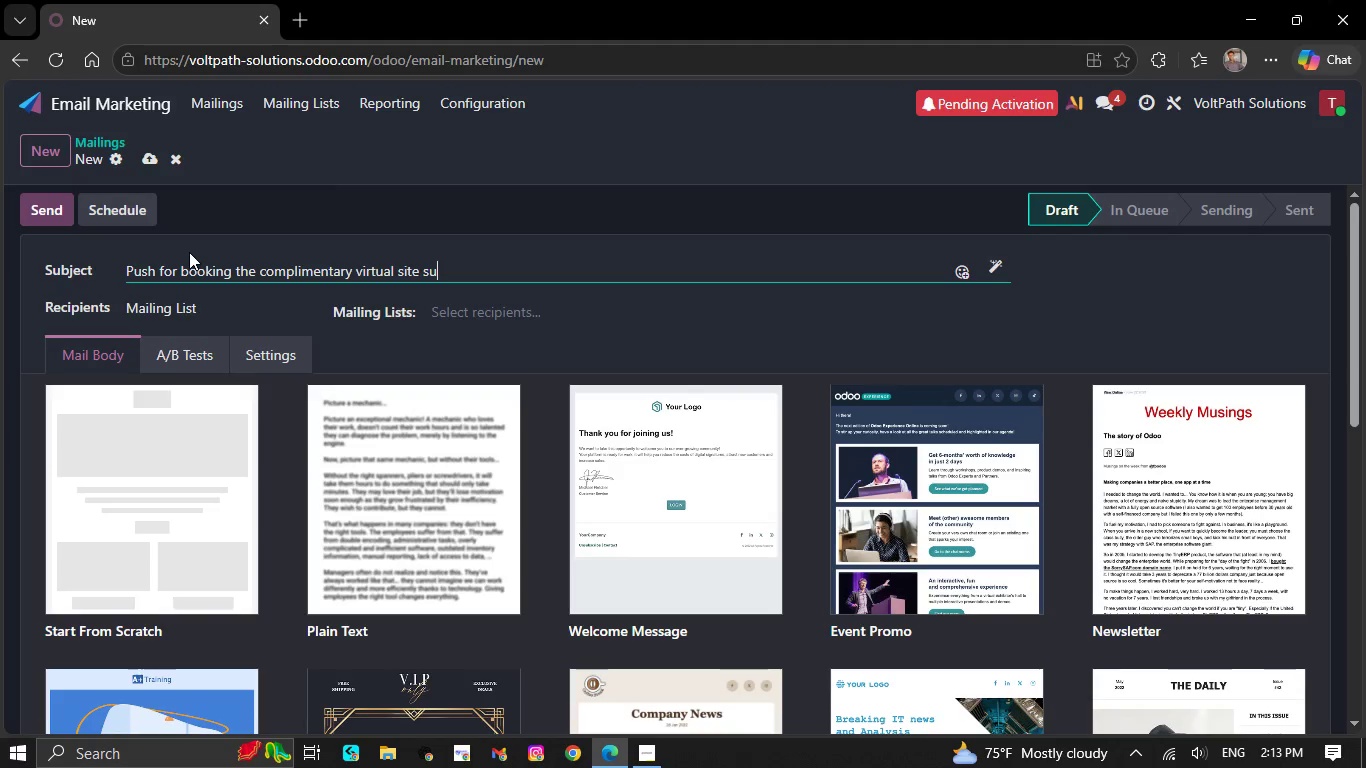 
type(rvey)
 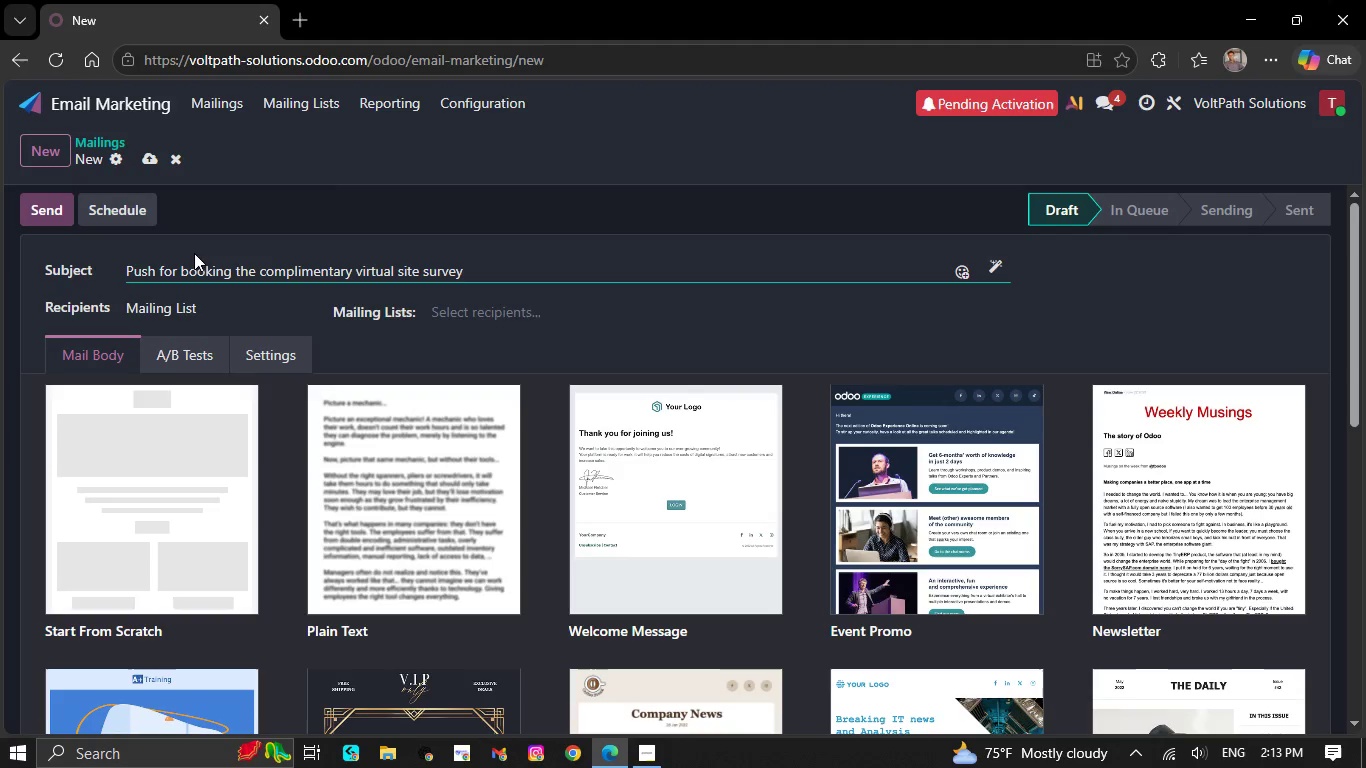 
scroll: coordinate [269, 308], scroll_direction: down, amount: 7.0
 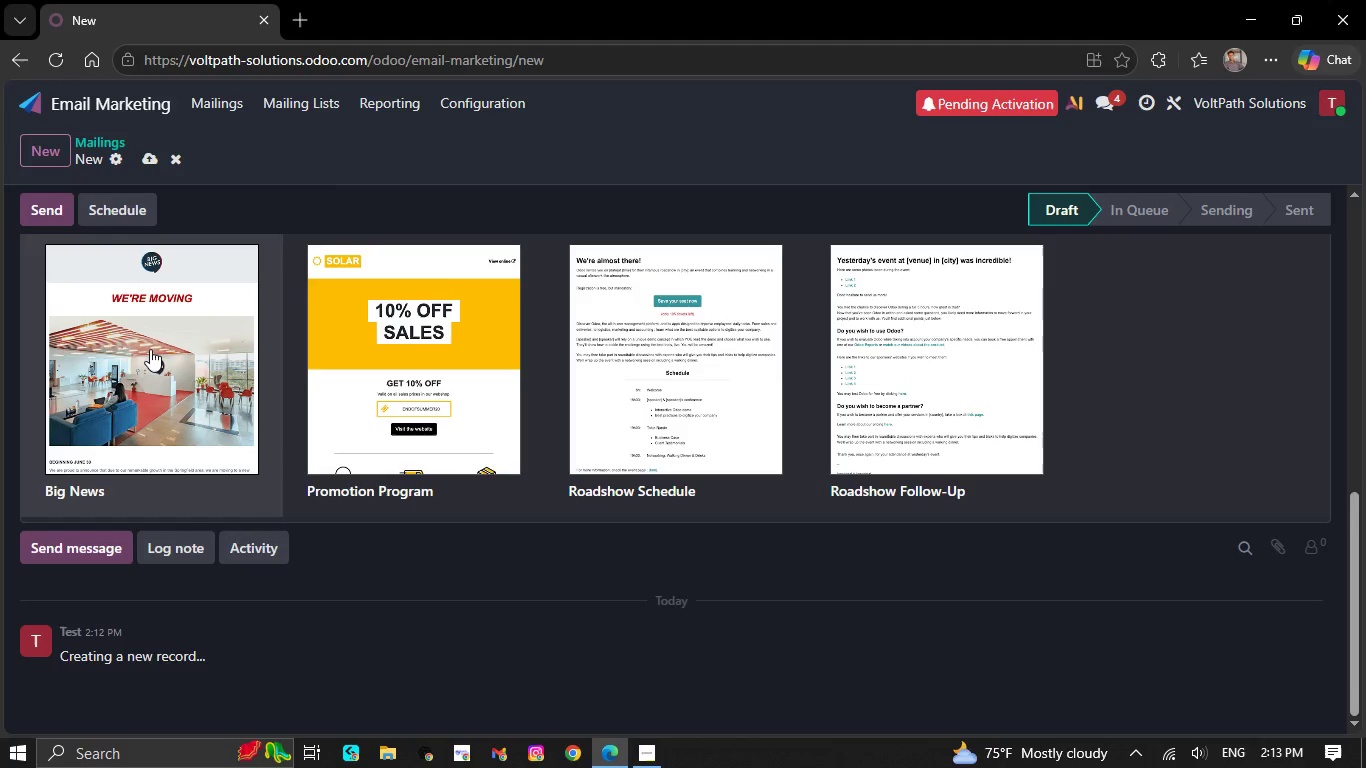 
left_click([149, 350])
 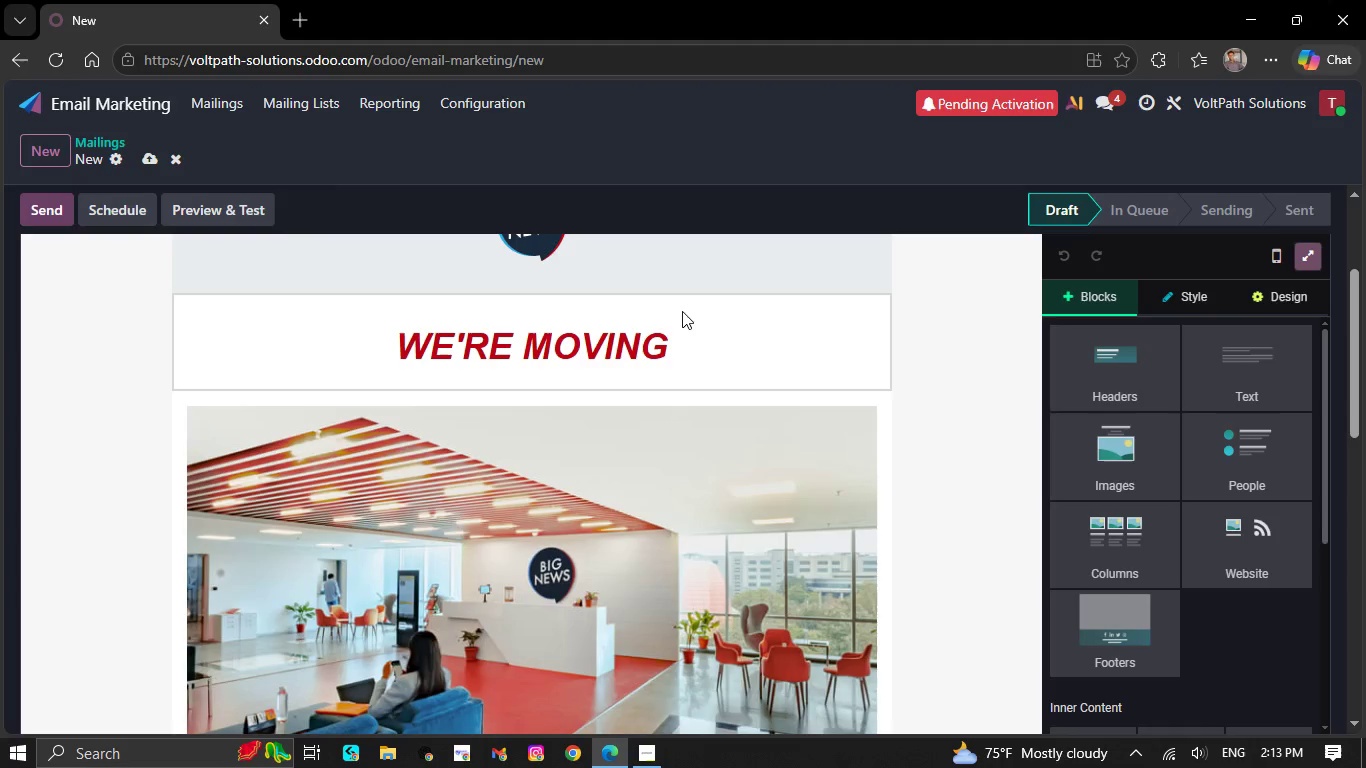 
left_click([674, 294])
 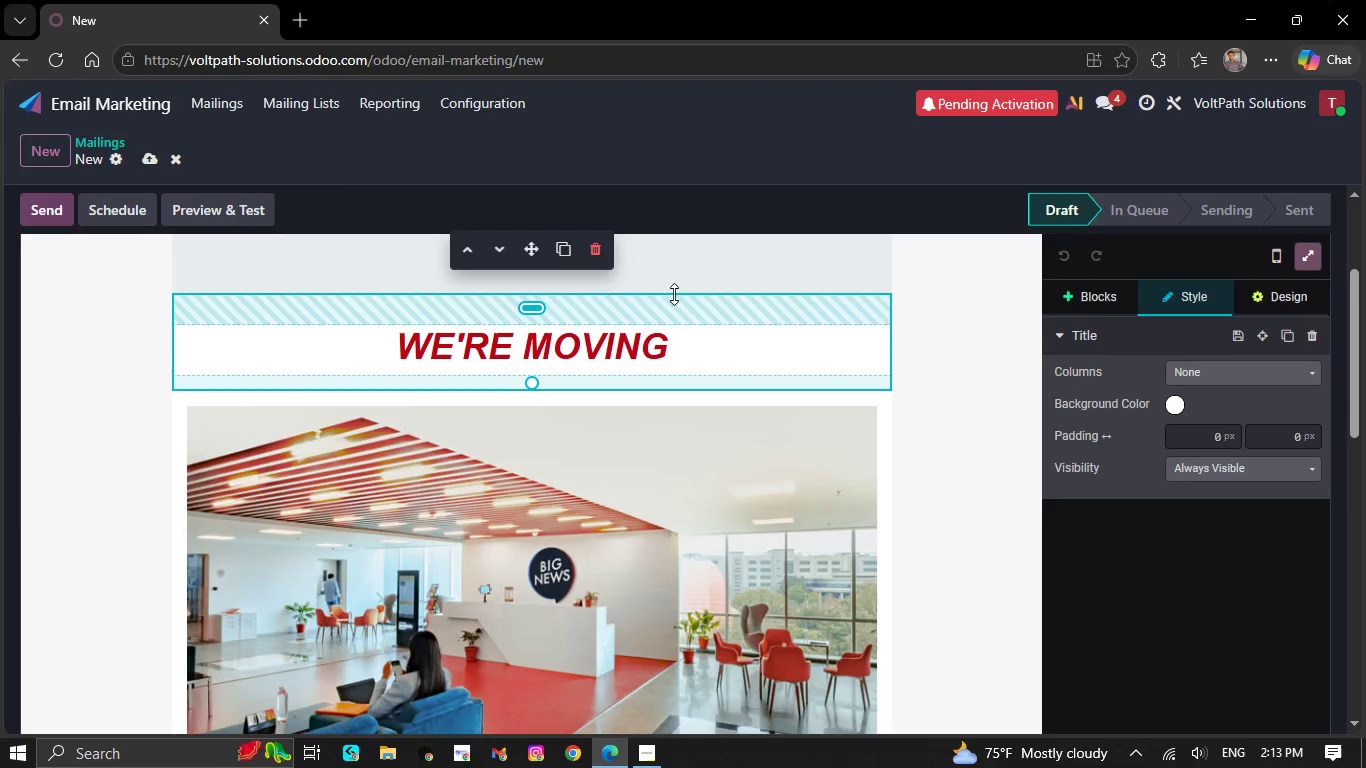 
left_click([713, 227])
 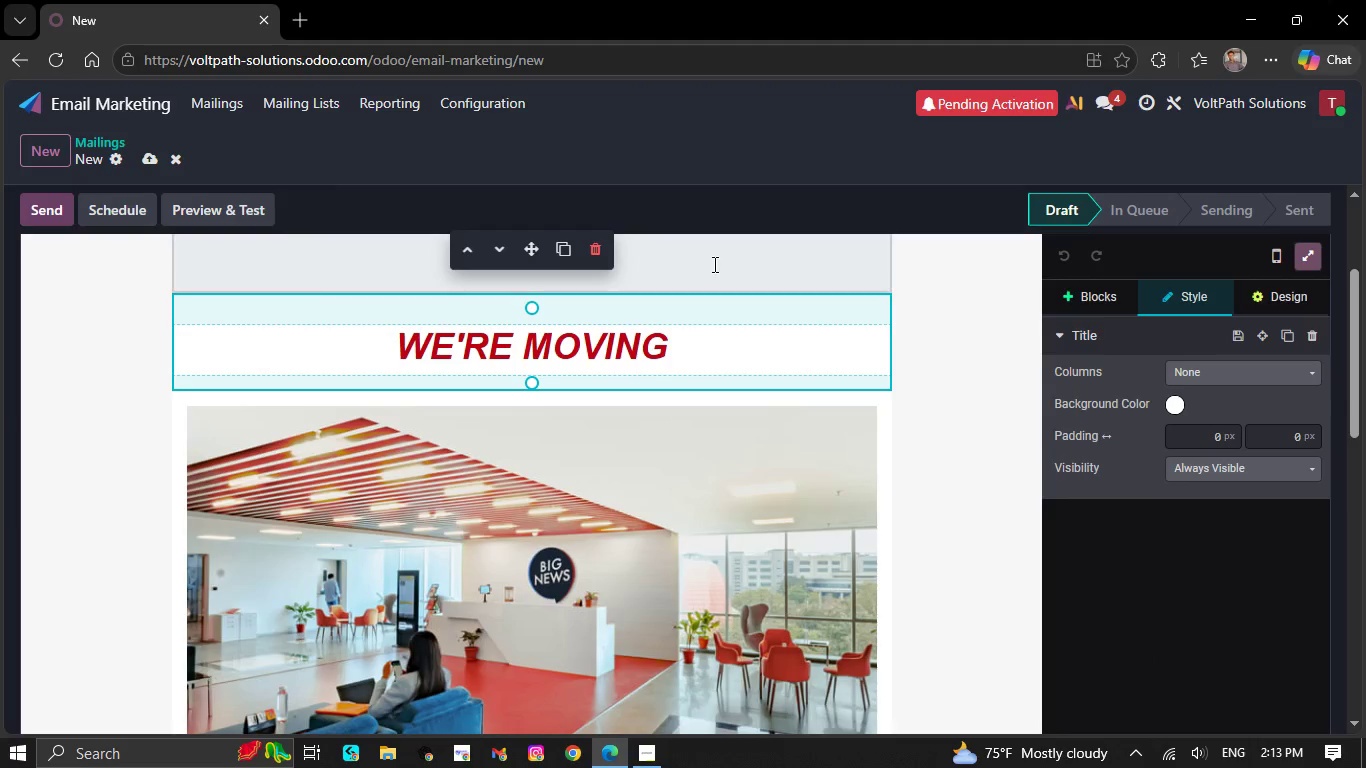 
left_click([713, 264])
 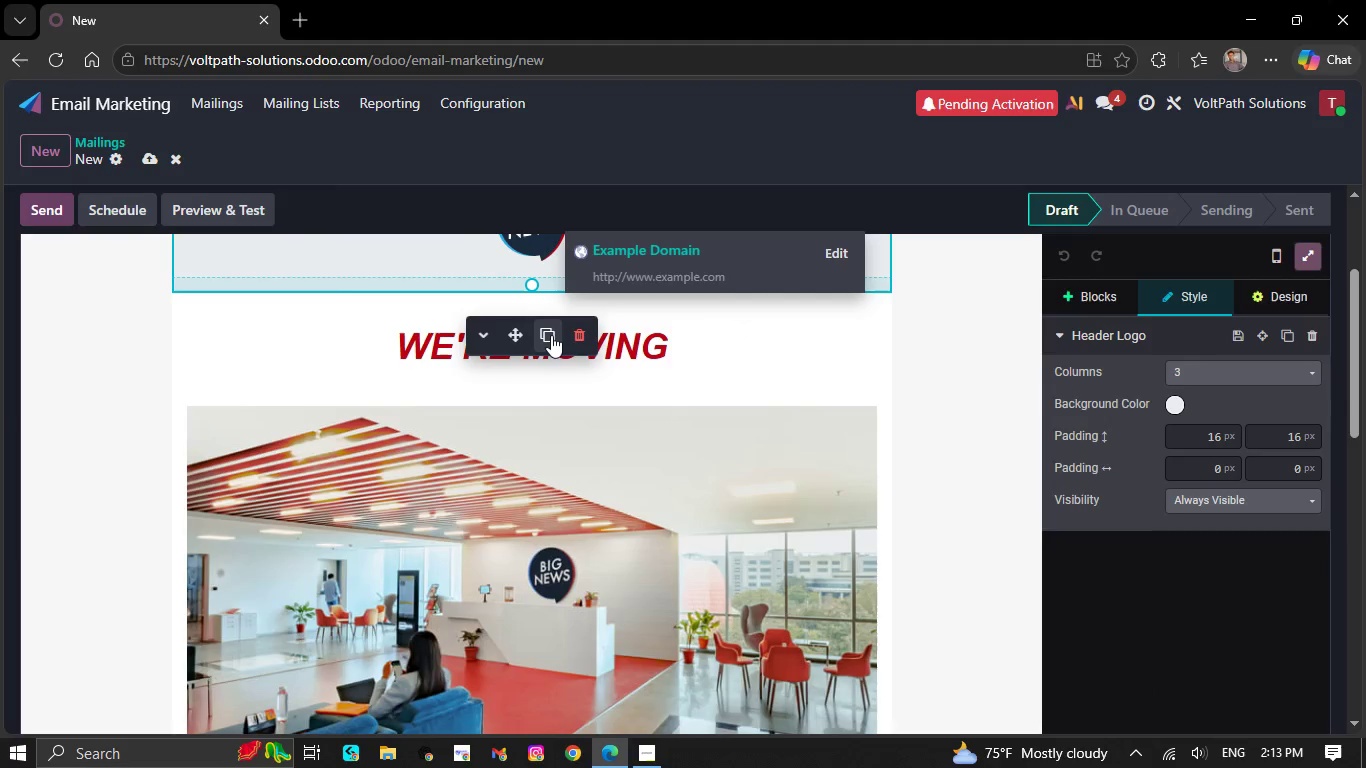 
left_click([577, 334])
 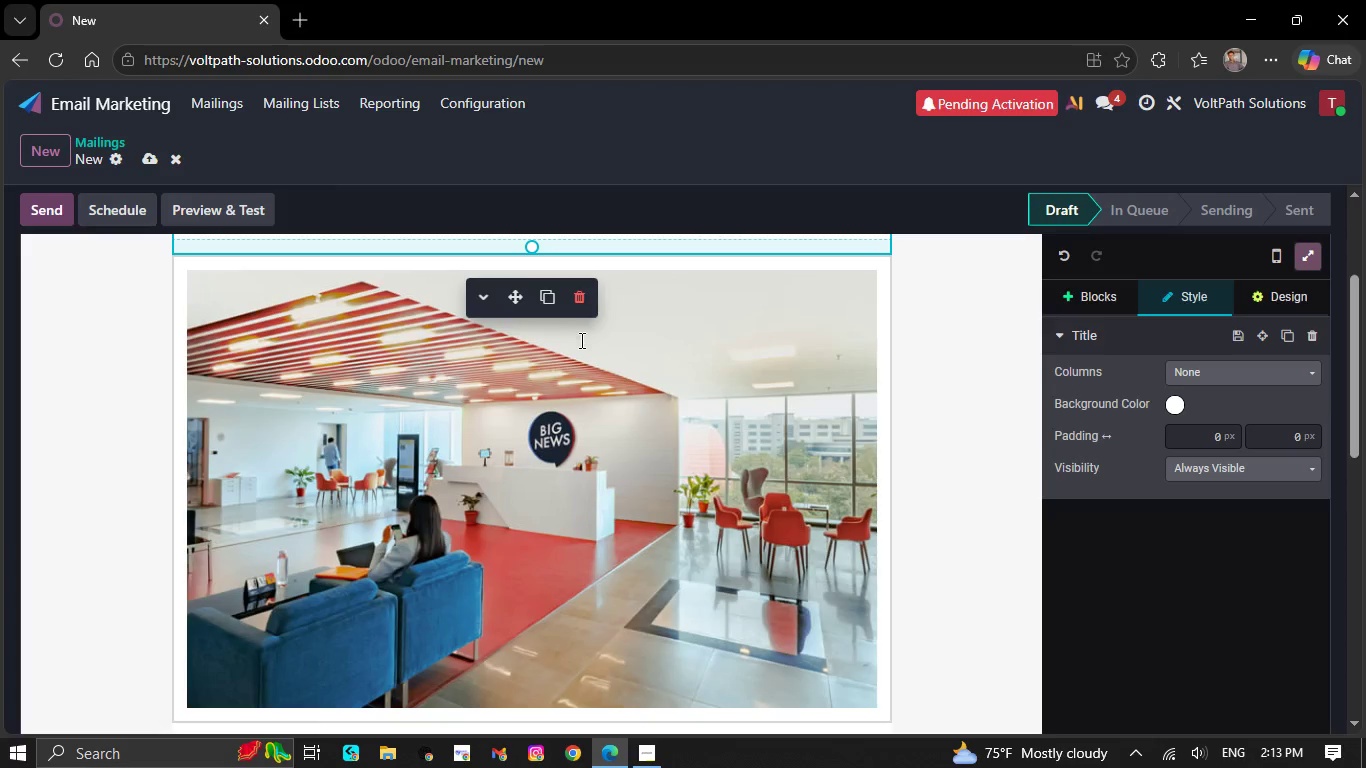 
scroll: coordinate [586, 346], scroll_direction: up, amount: 3.0
 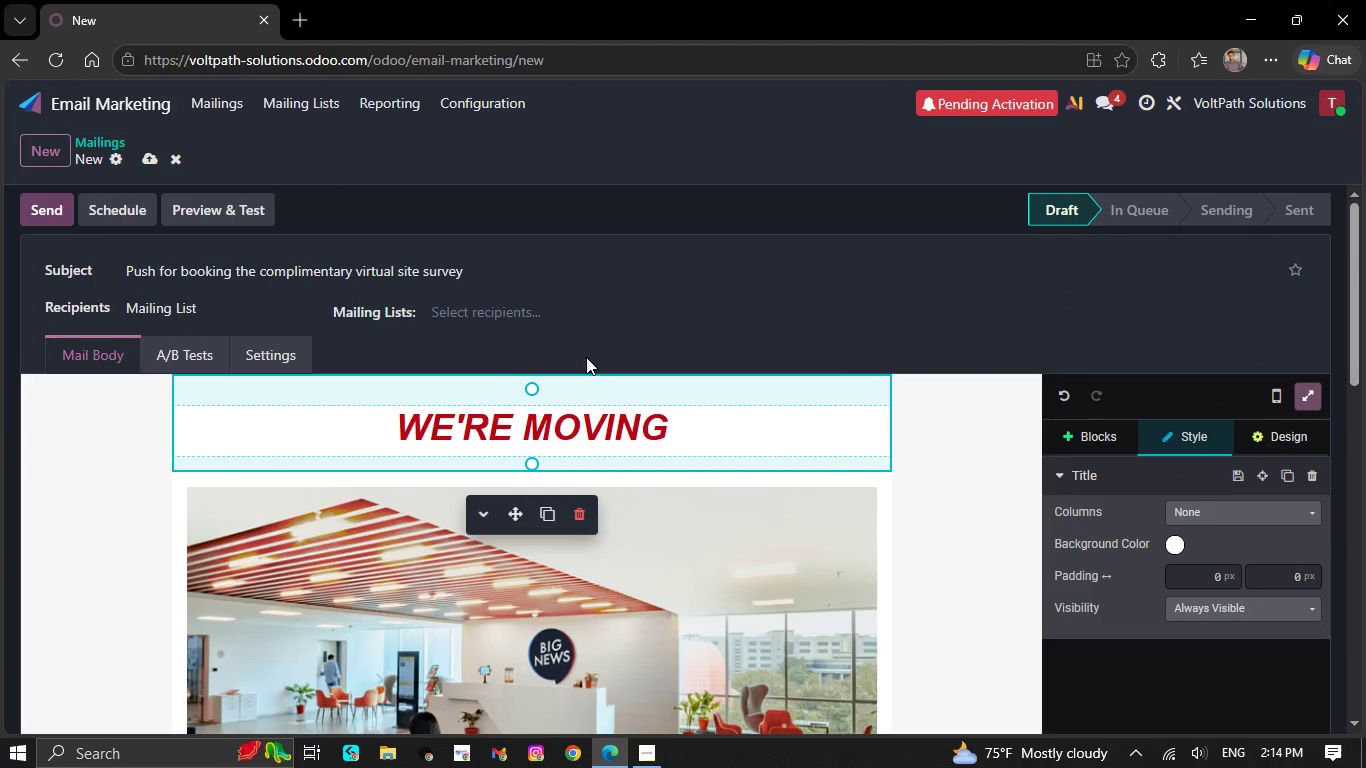 
scroll: coordinate [586, 357], scroll_direction: down, amount: 7.0
 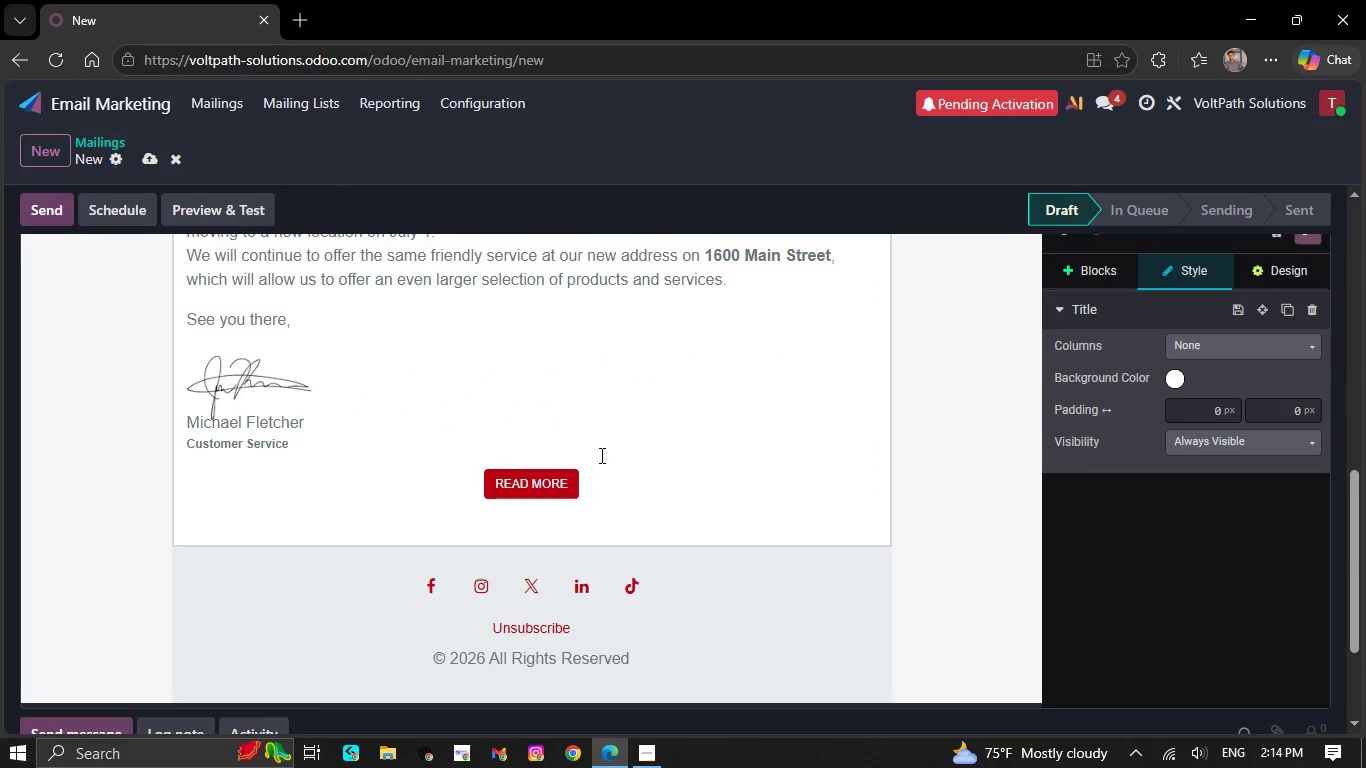 
left_click([569, 478])
 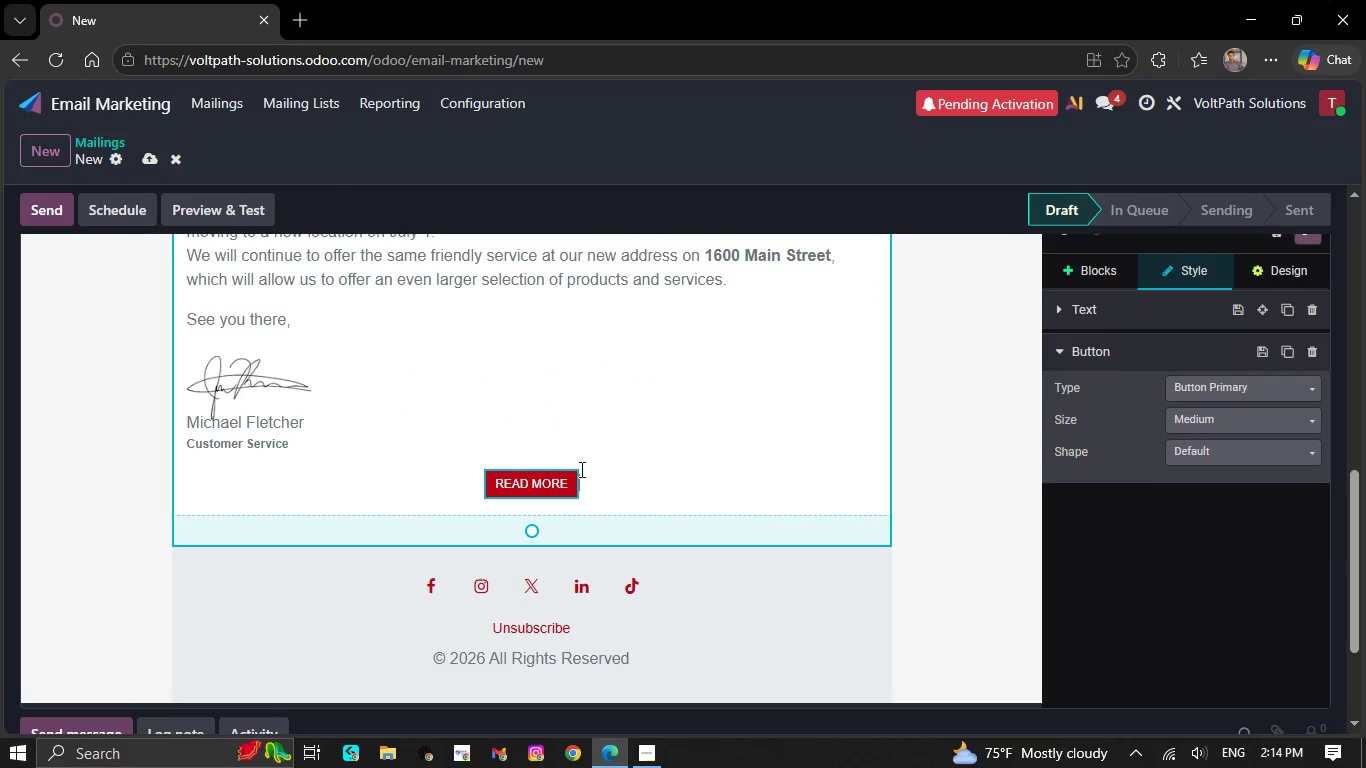 
key(Backspace)
 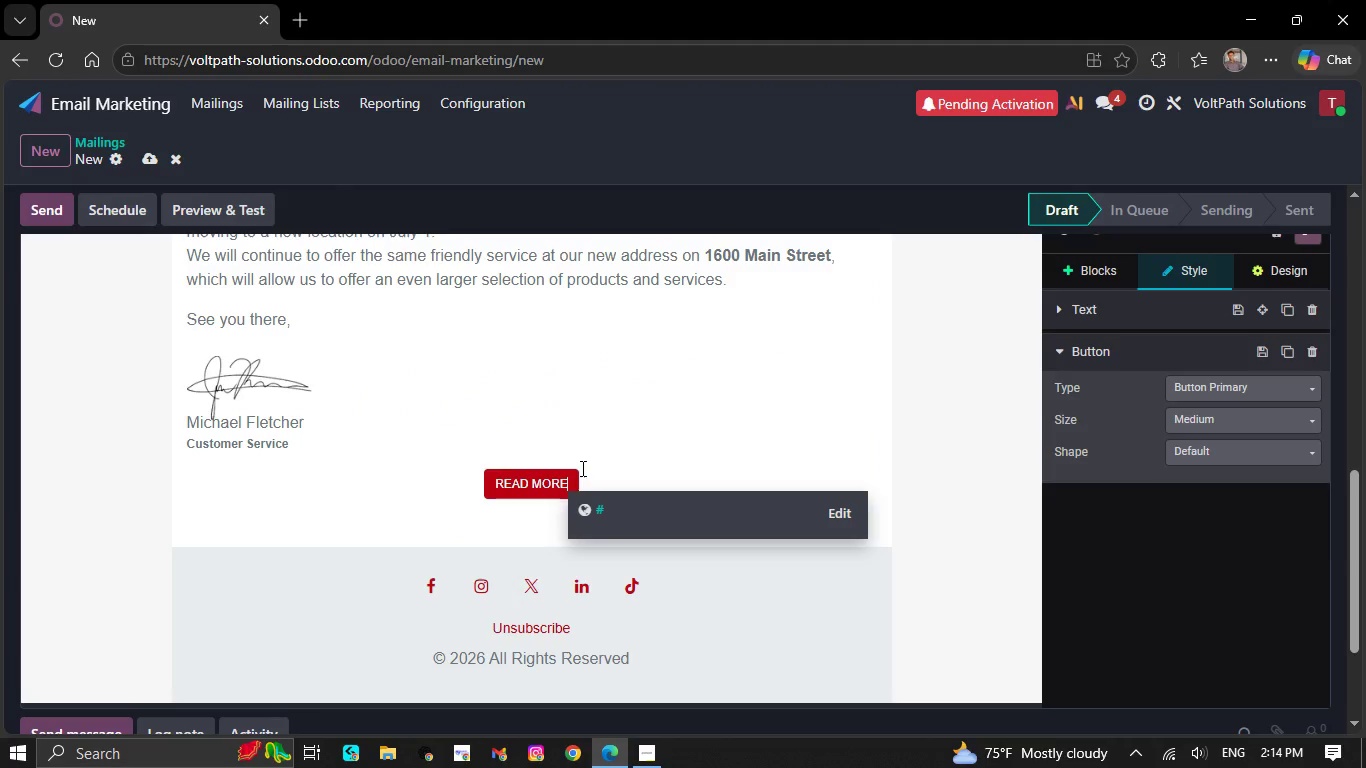 
key(Backspace)
 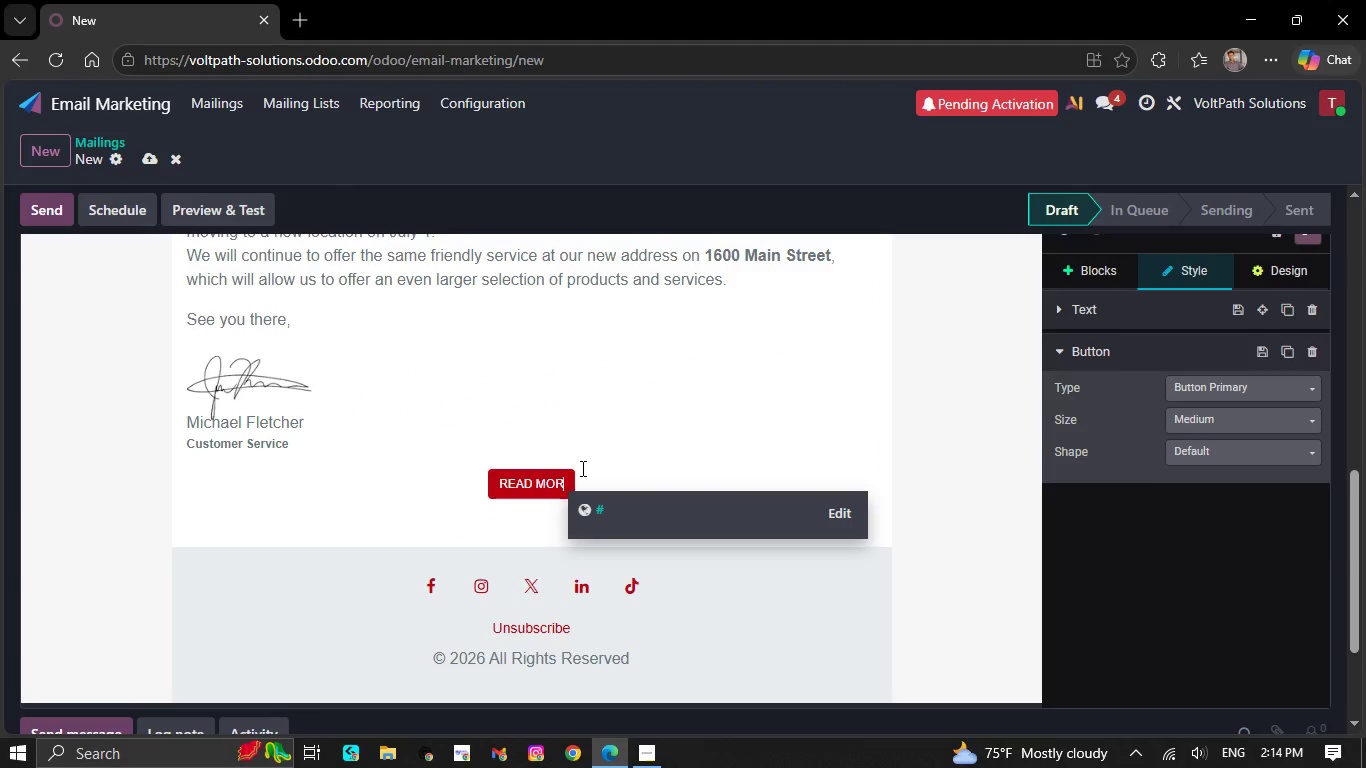 
key(Backspace)
 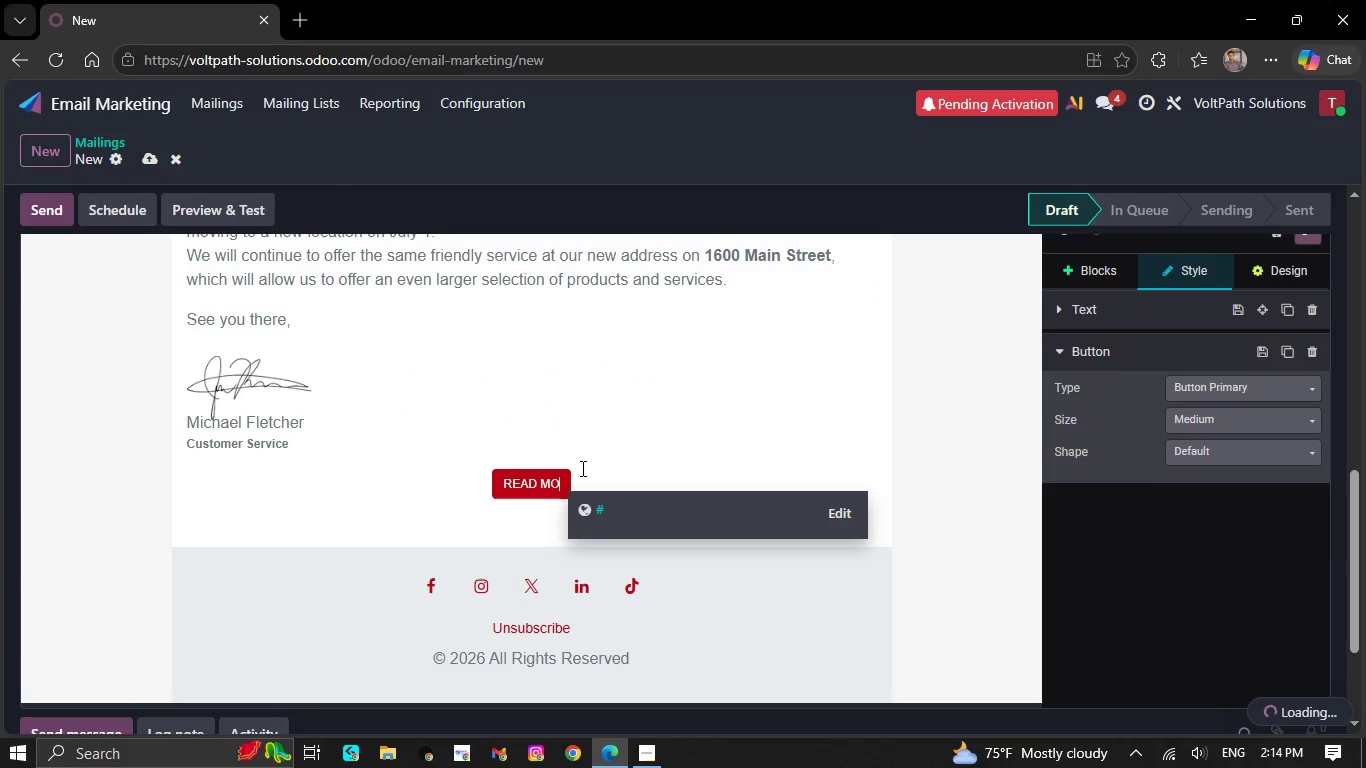 
key(Backspace)
 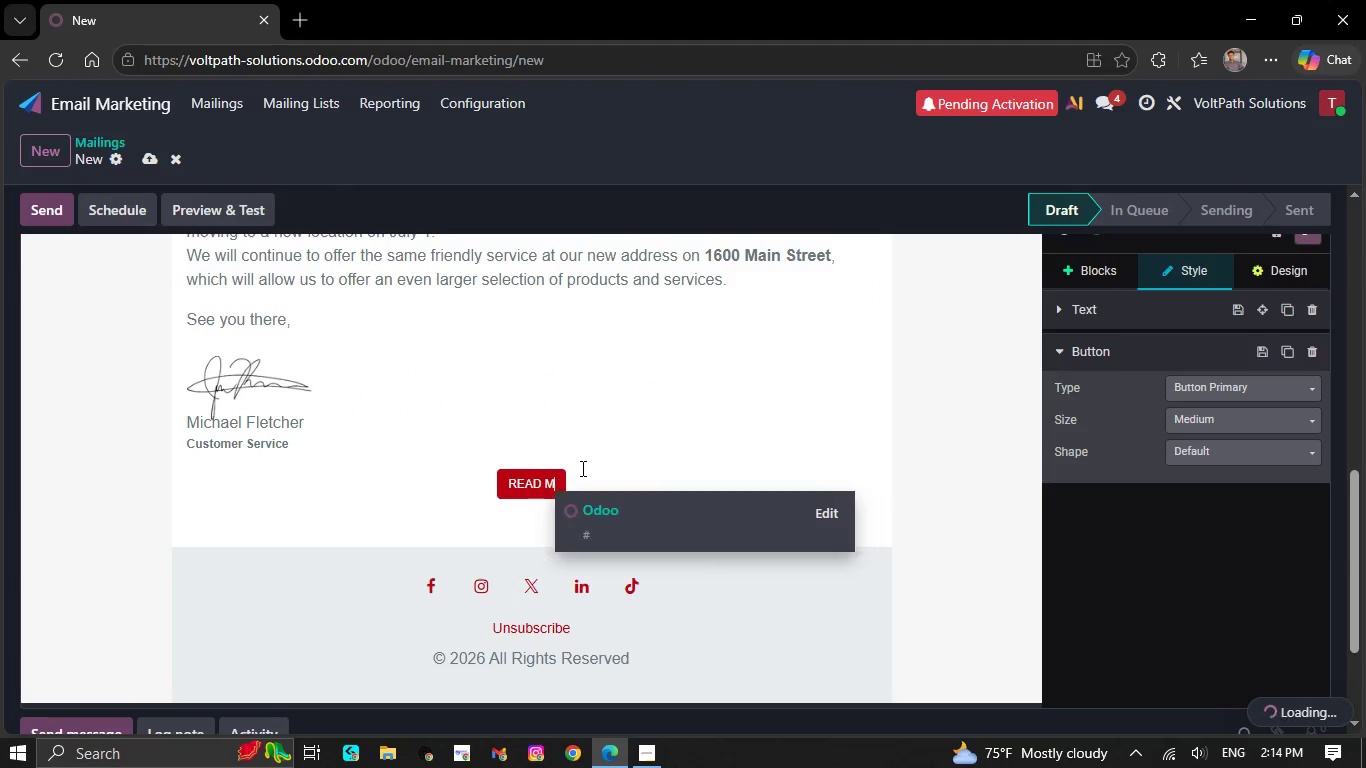 
key(Backspace)
 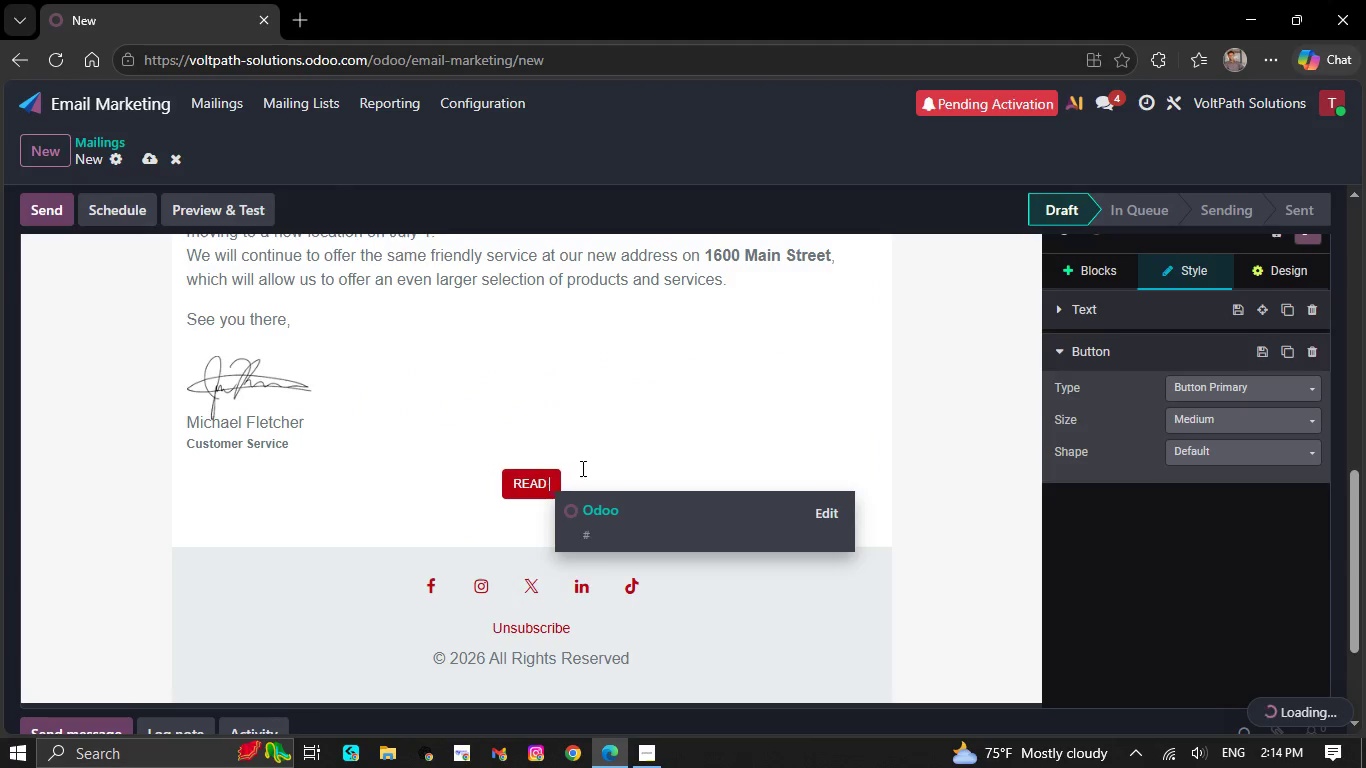 
key(Backspace)
 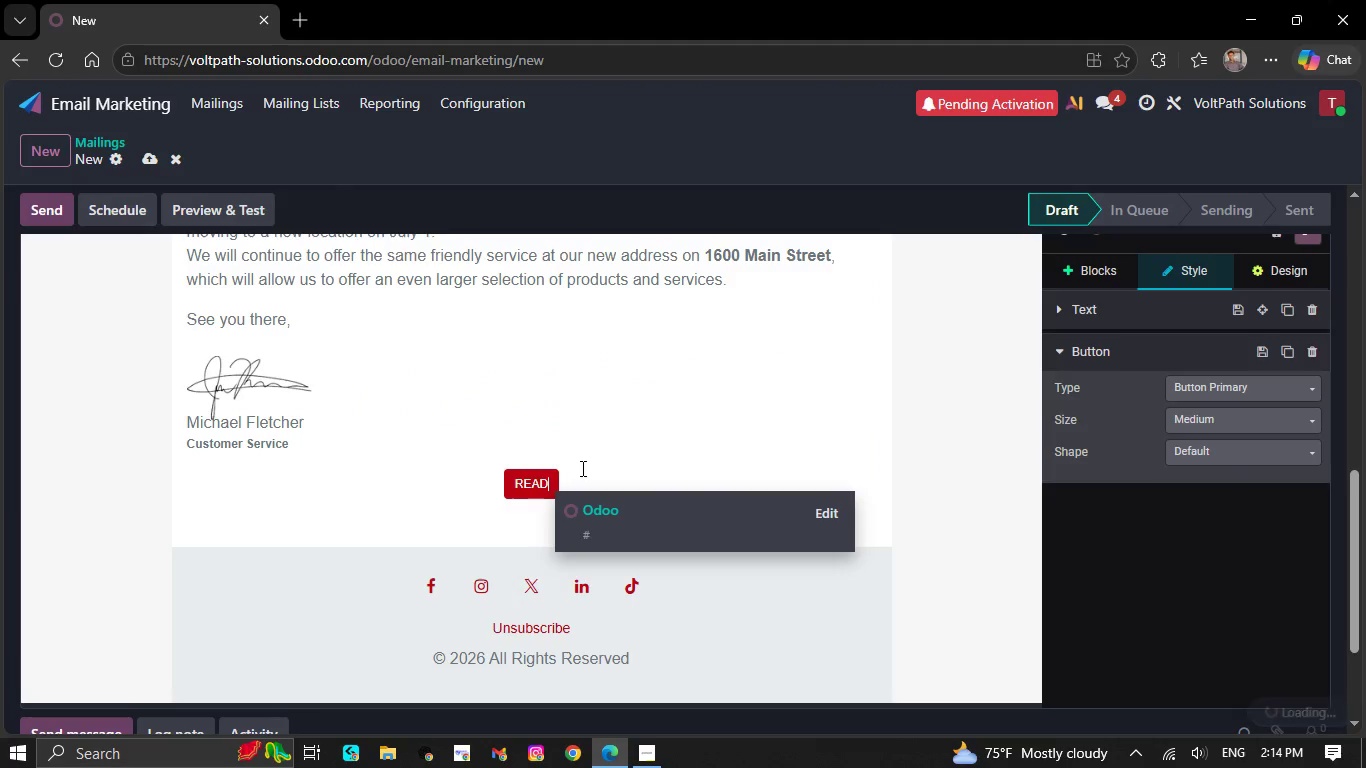 
key(Backspace)
 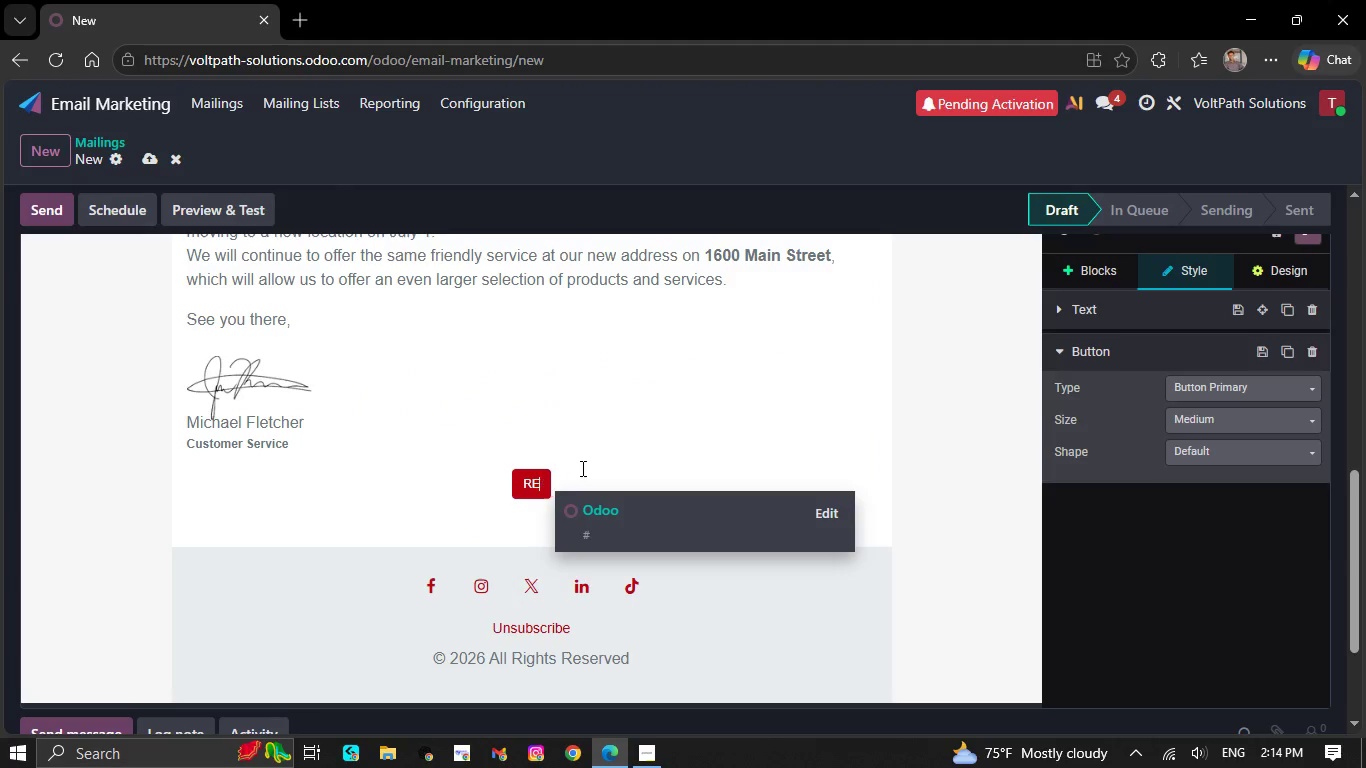 
key(Backspace)
 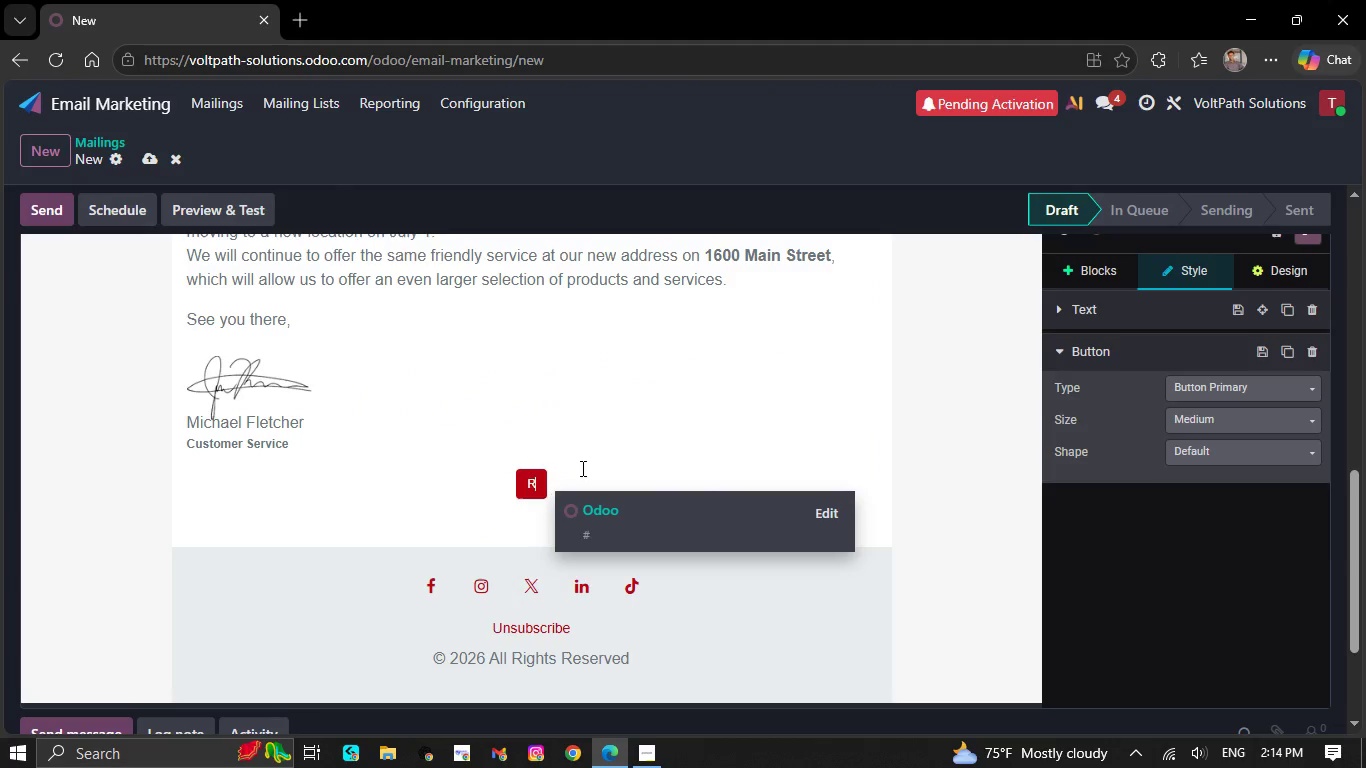 
key(Backspace)
 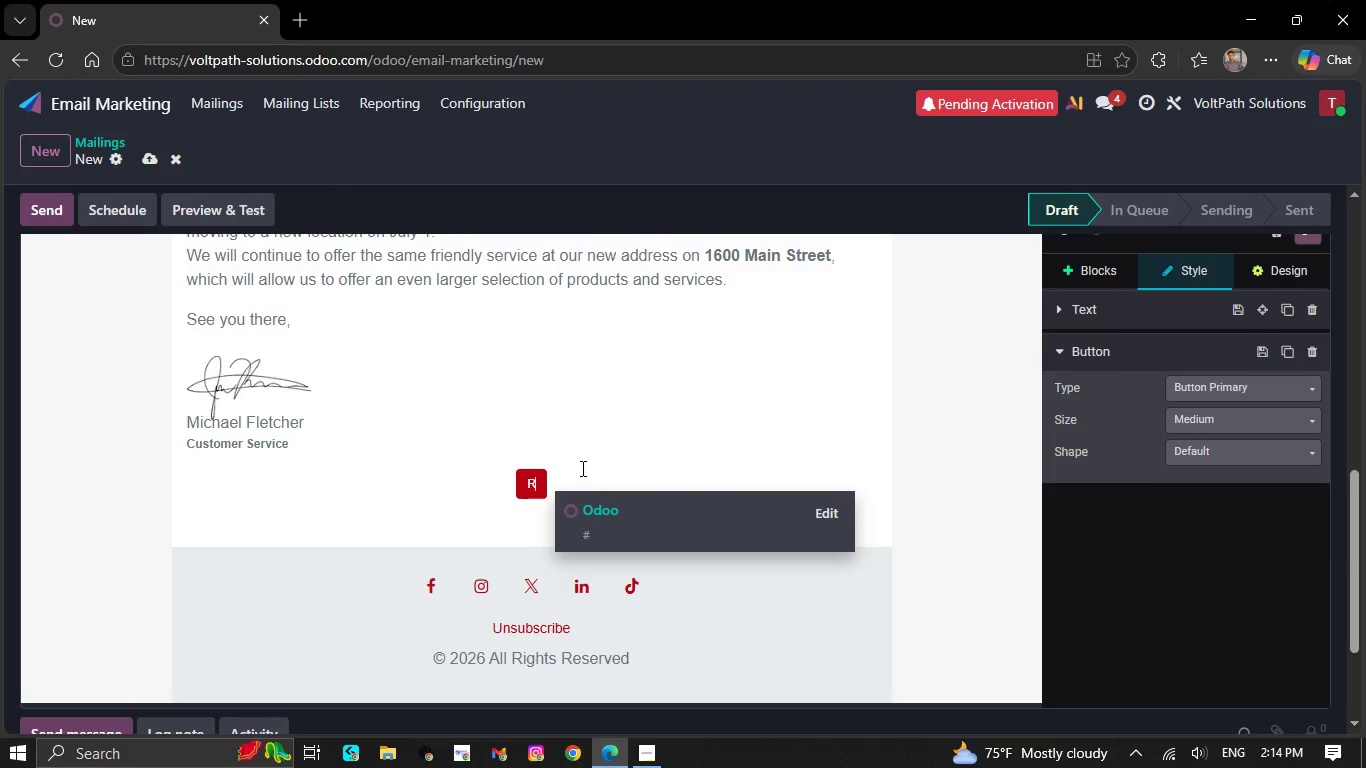 
key(Backspace)
 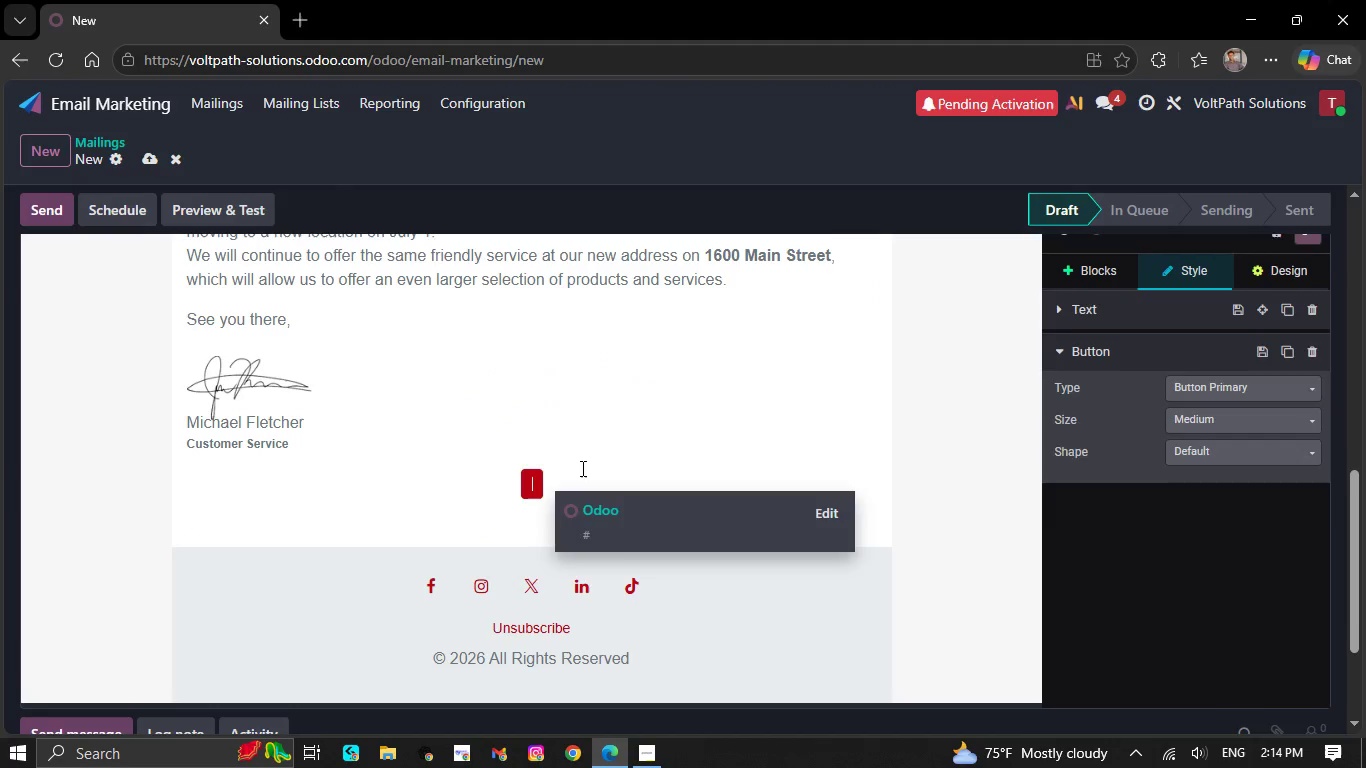 
key(Backspace)
 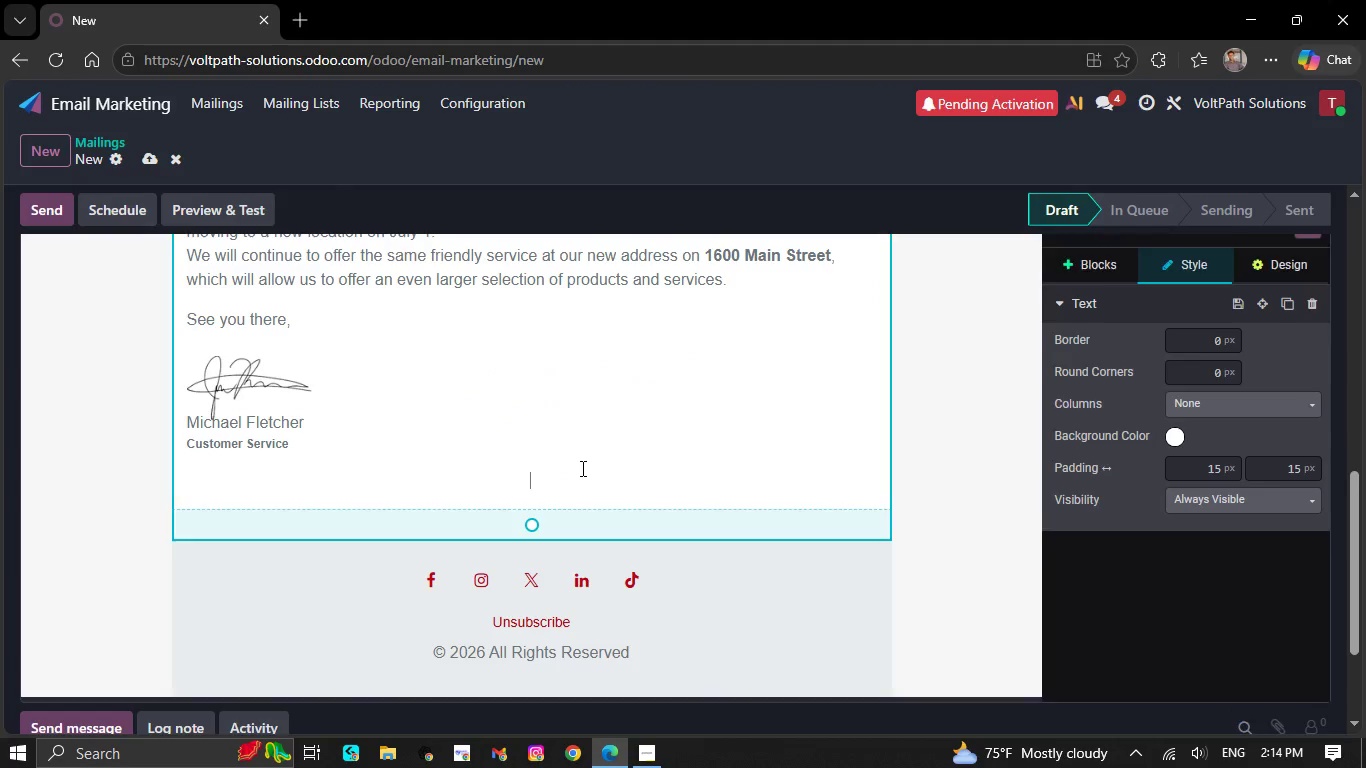 
key(Backspace)
 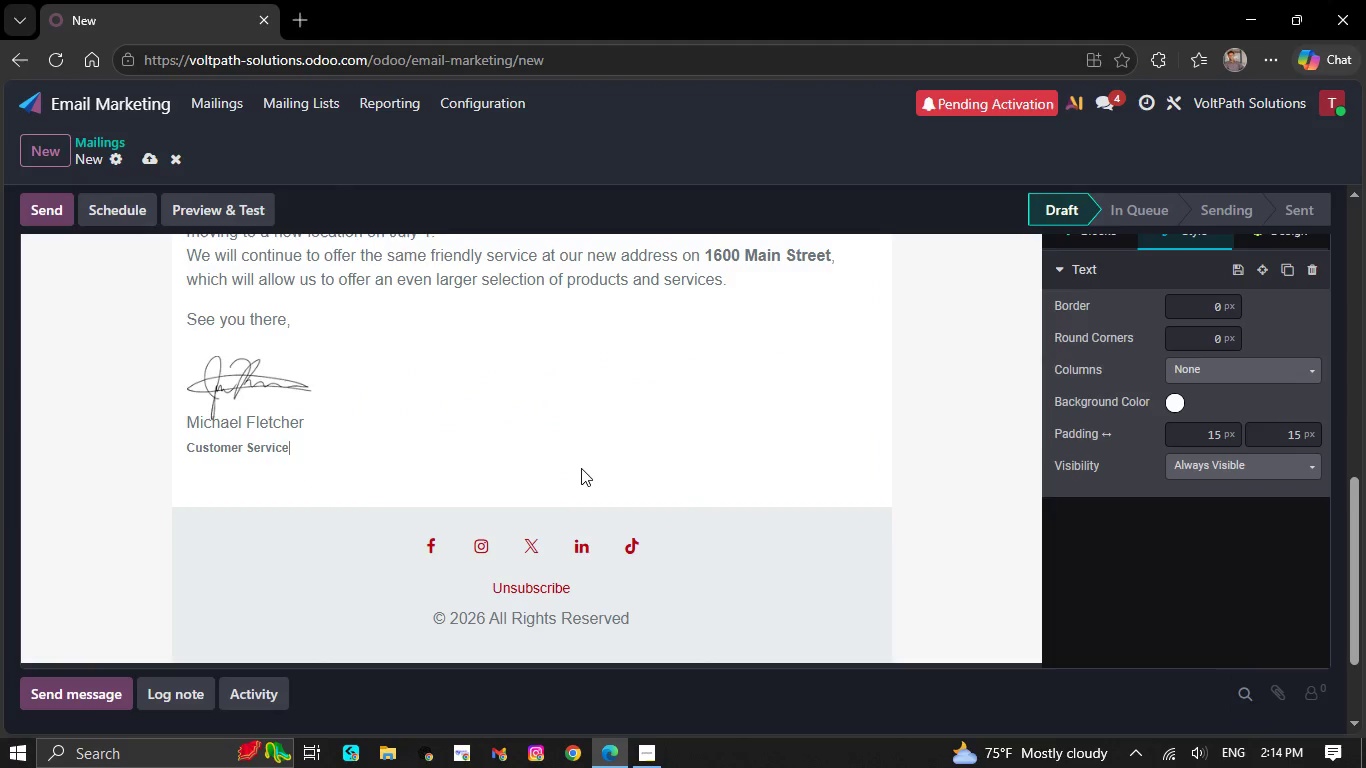 
key(Backspace)
 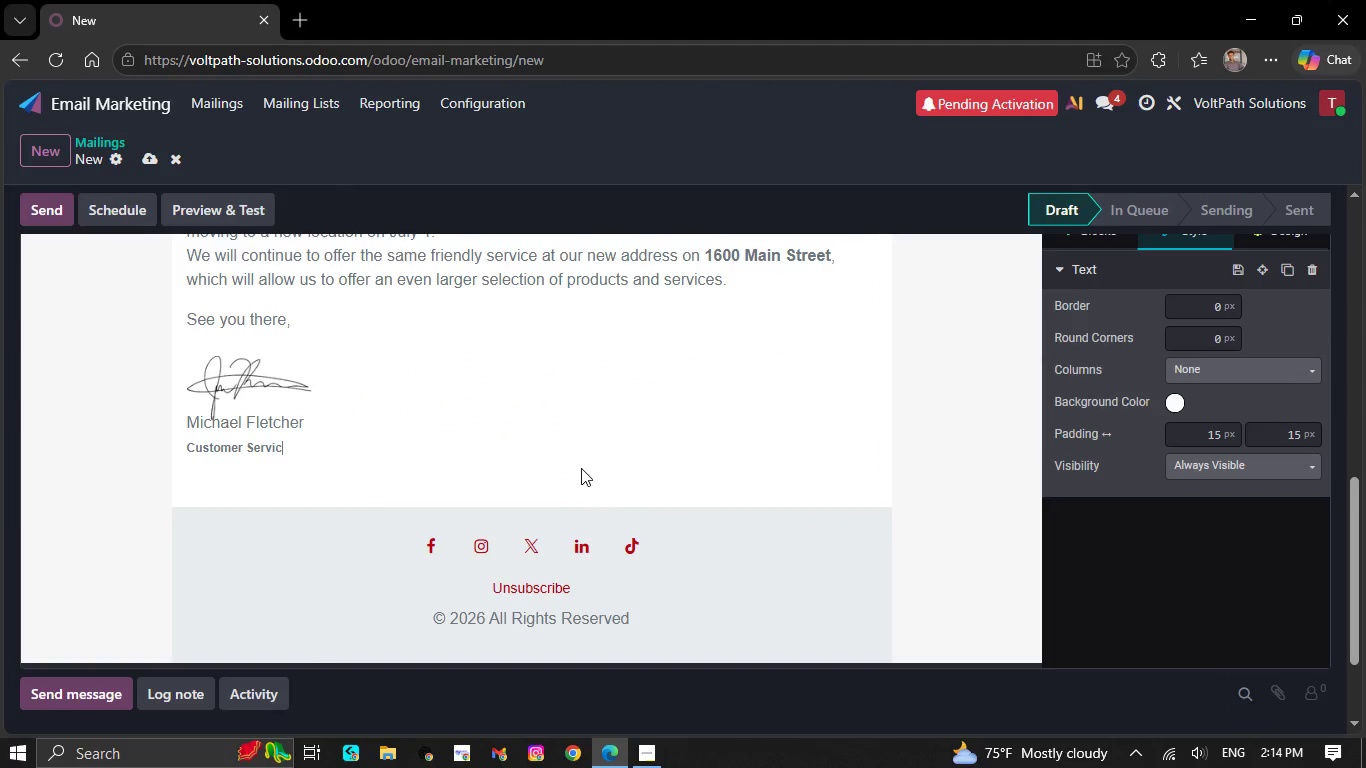 
key(Backspace)
 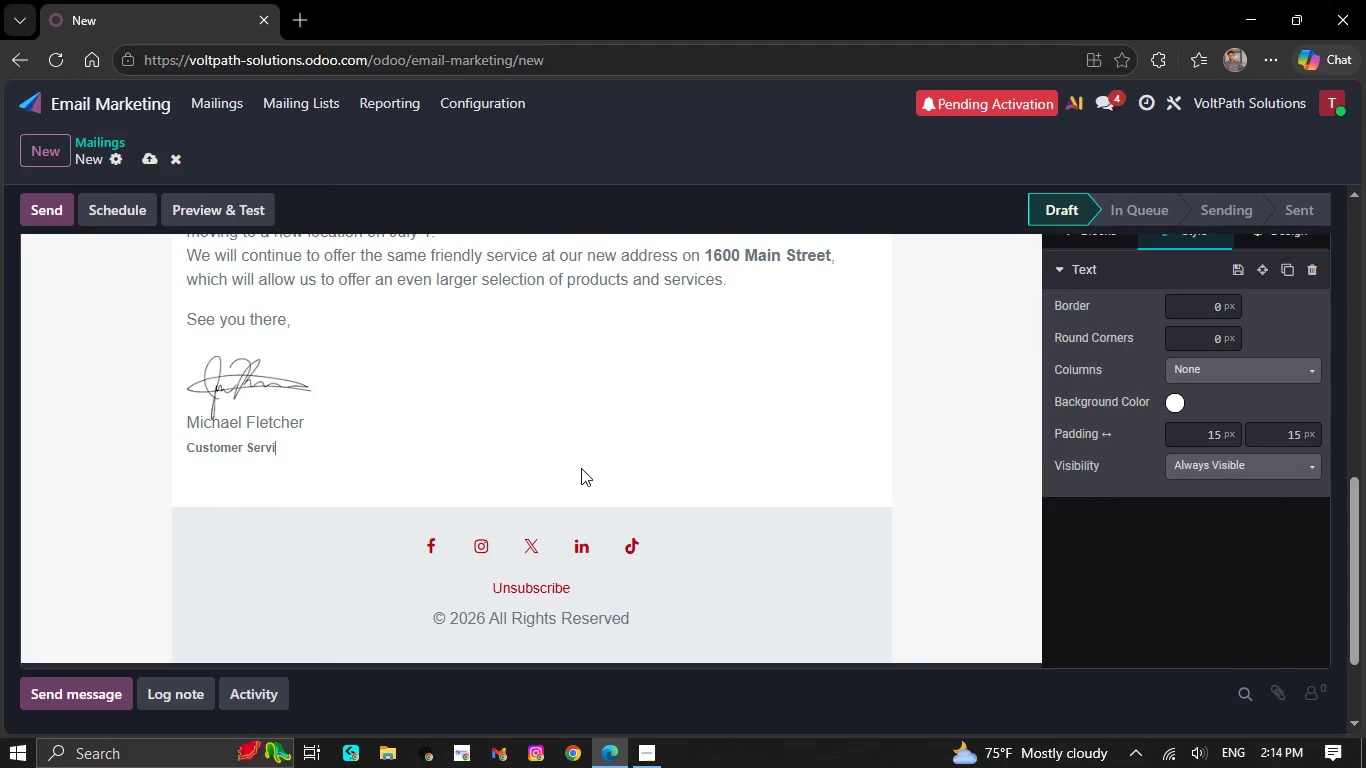 
key(Backspace)
 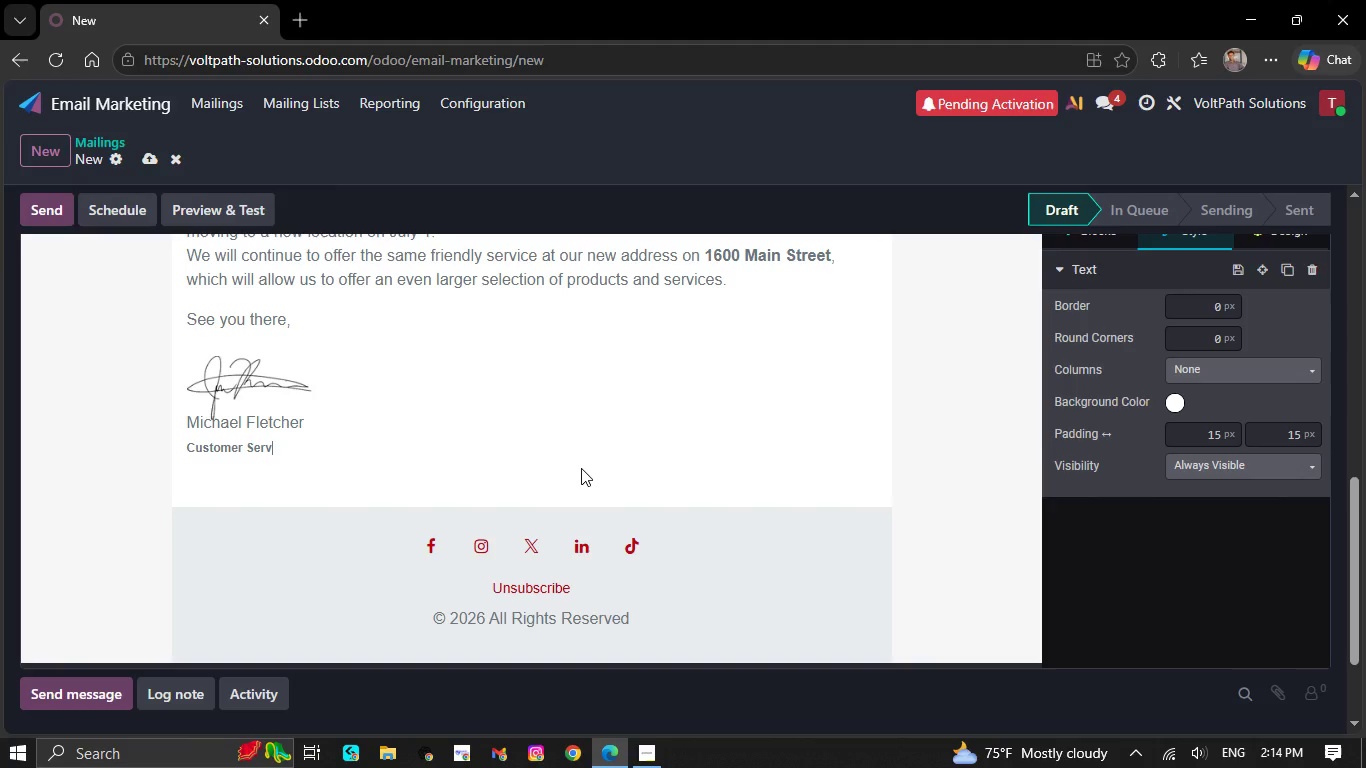 
key(Backspace)
 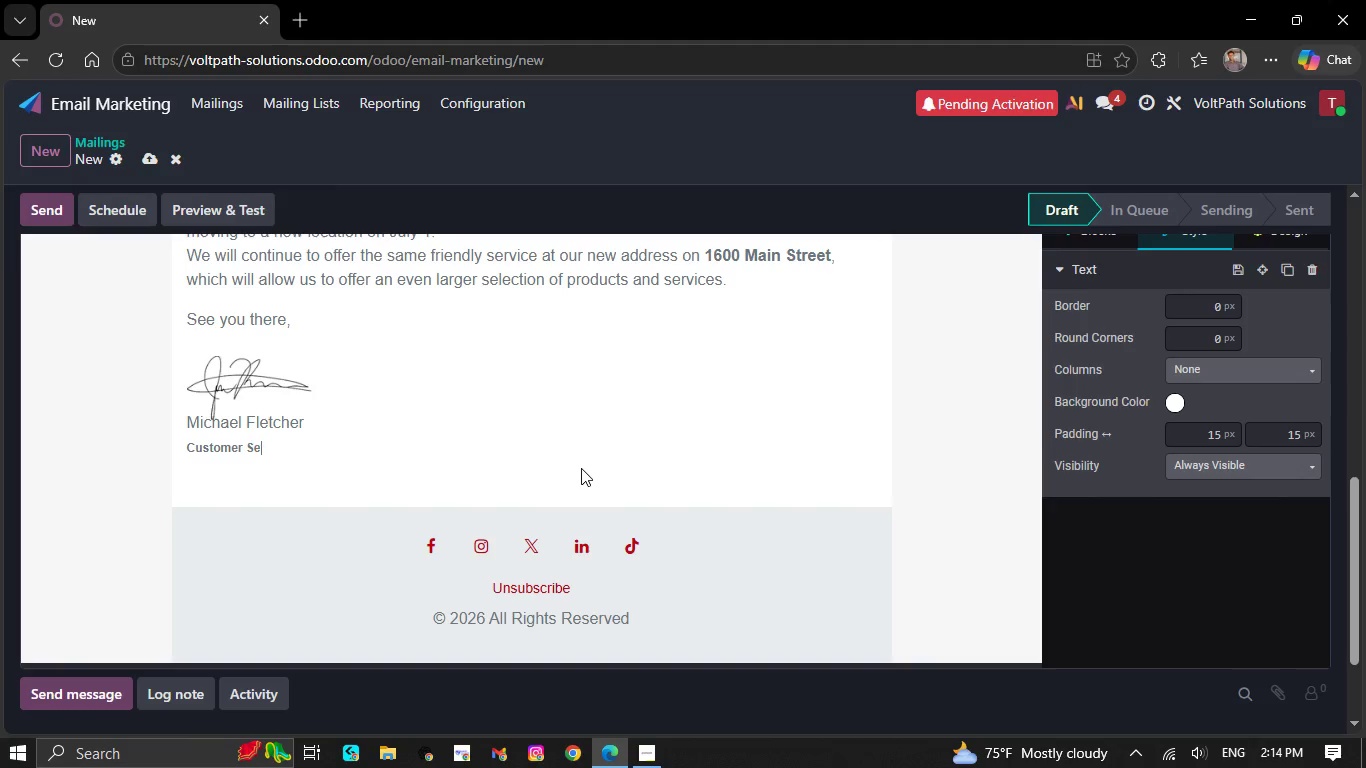 
key(Backspace)
 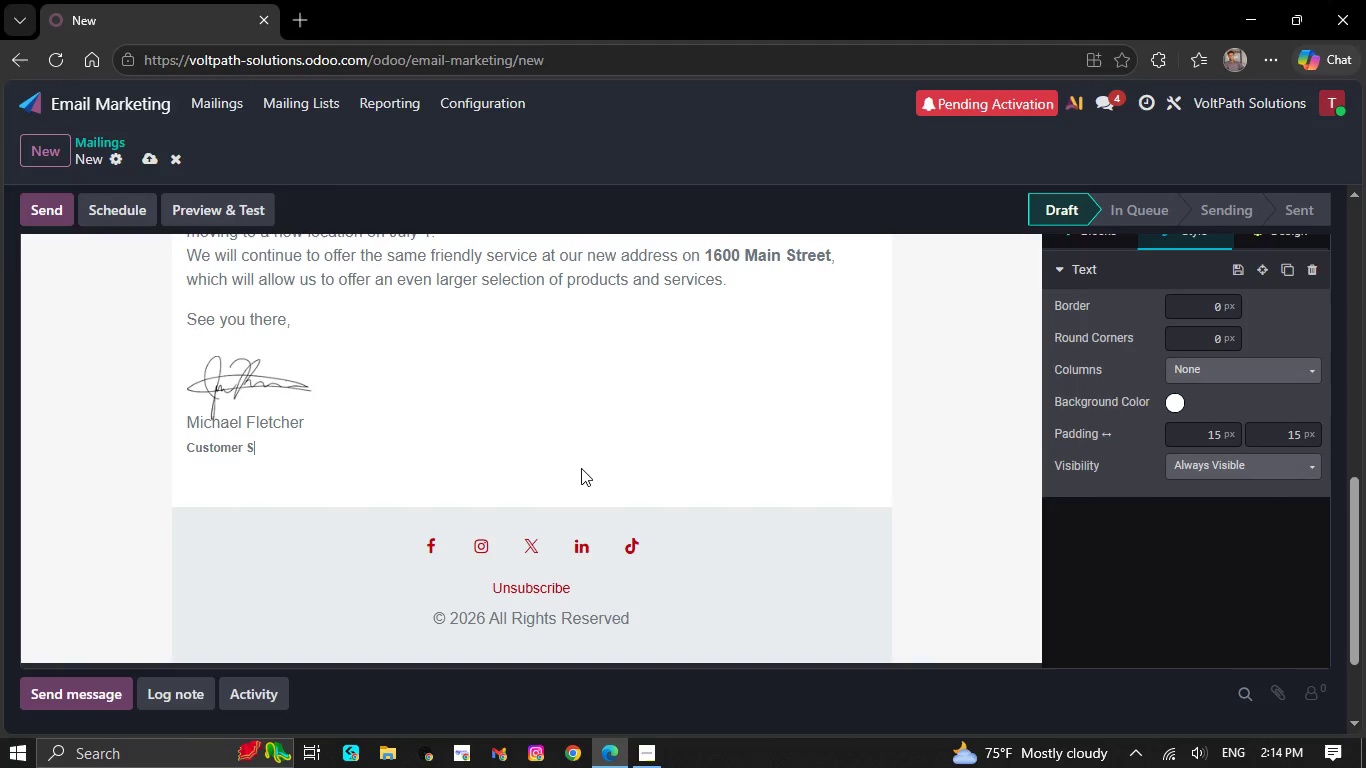 
key(Backspace)
 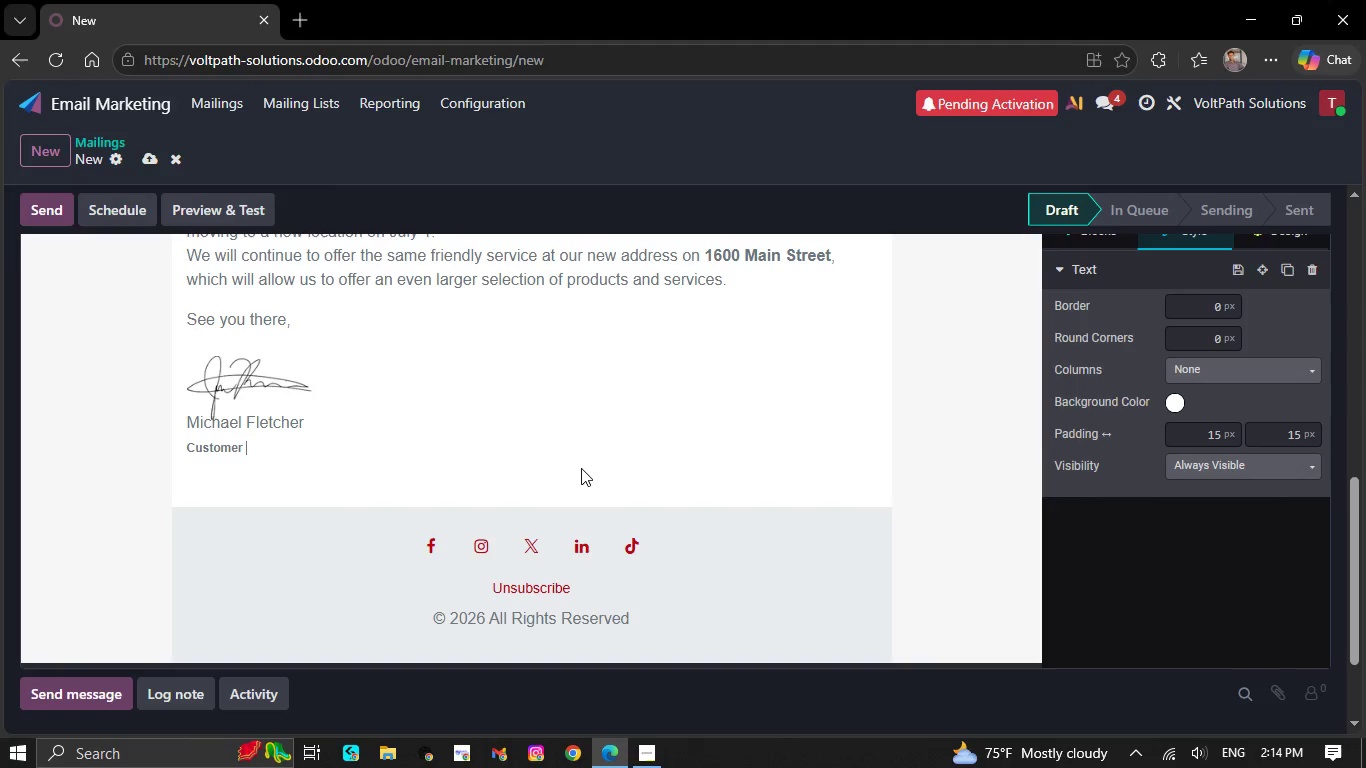 
key(Backspace)
 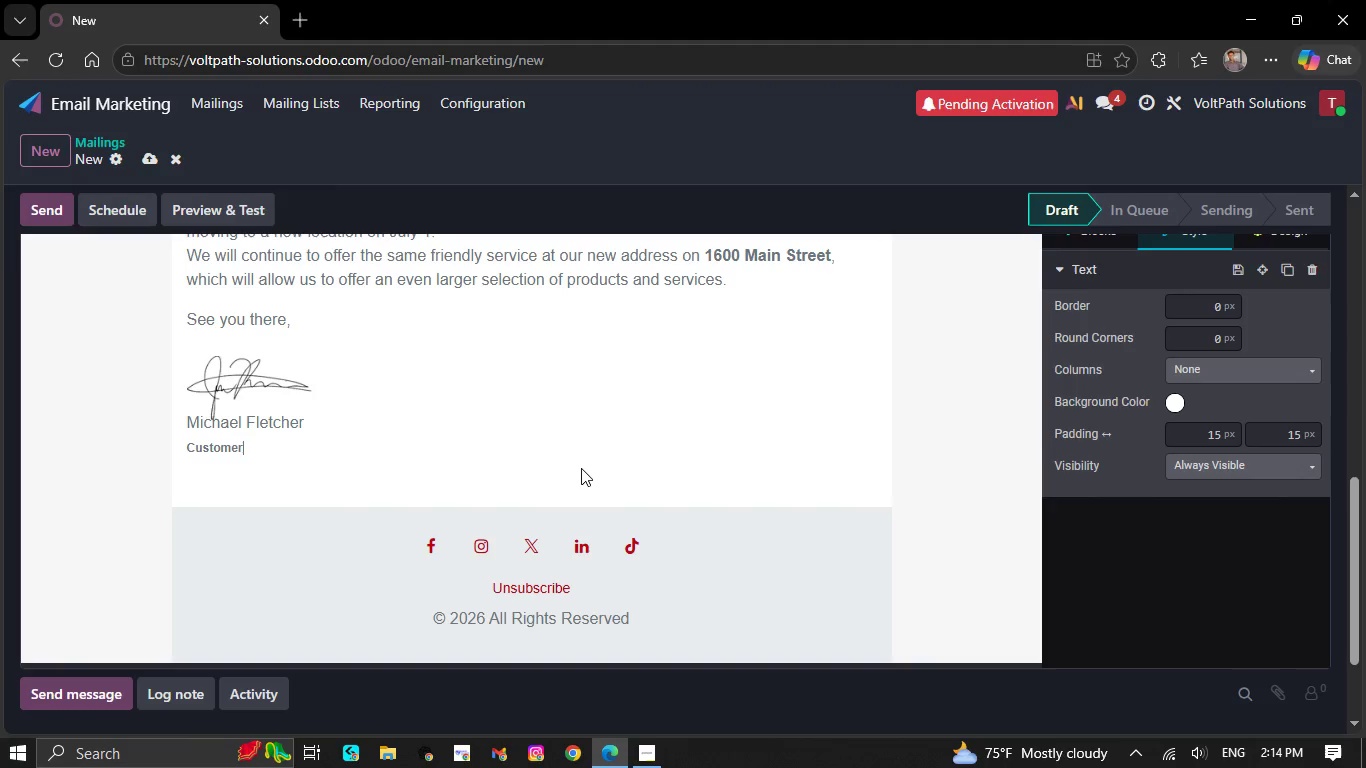 
key(Backspace)
 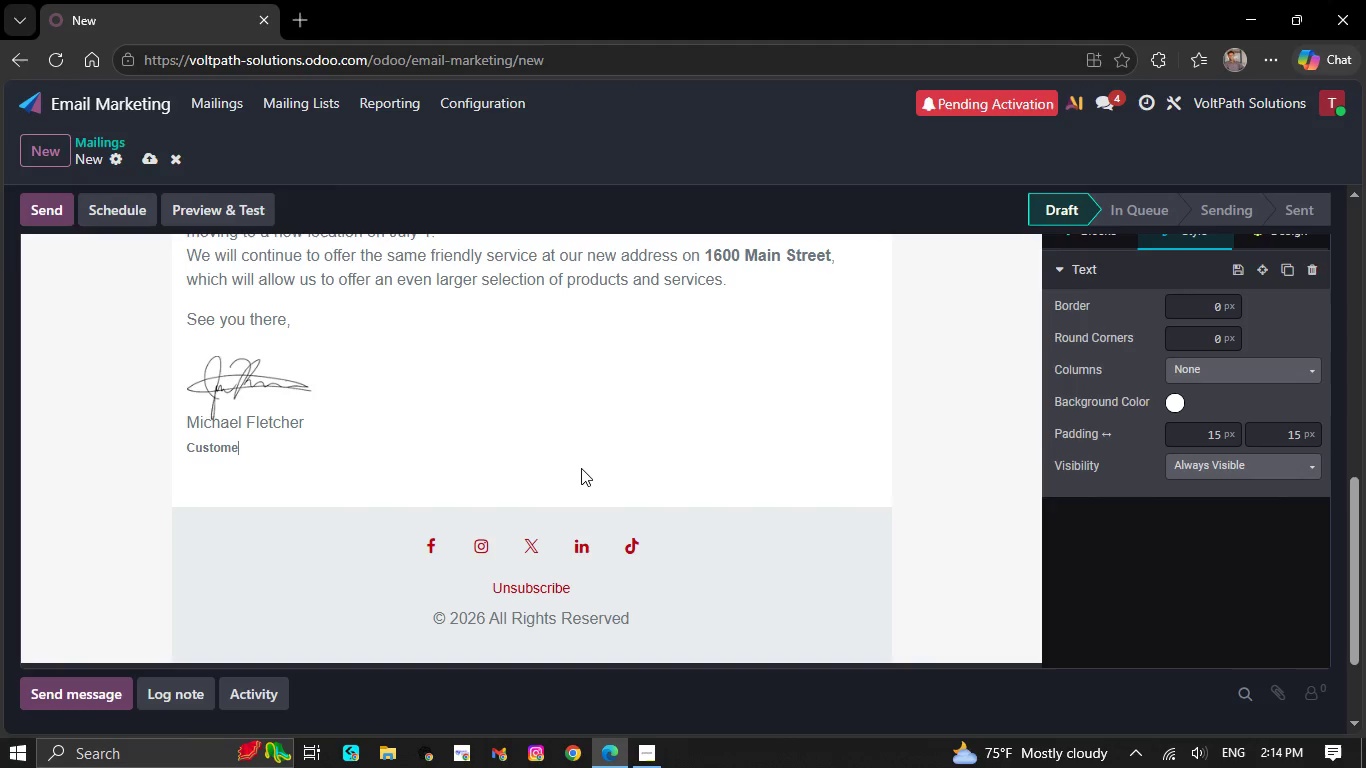 
key(Backspace)
 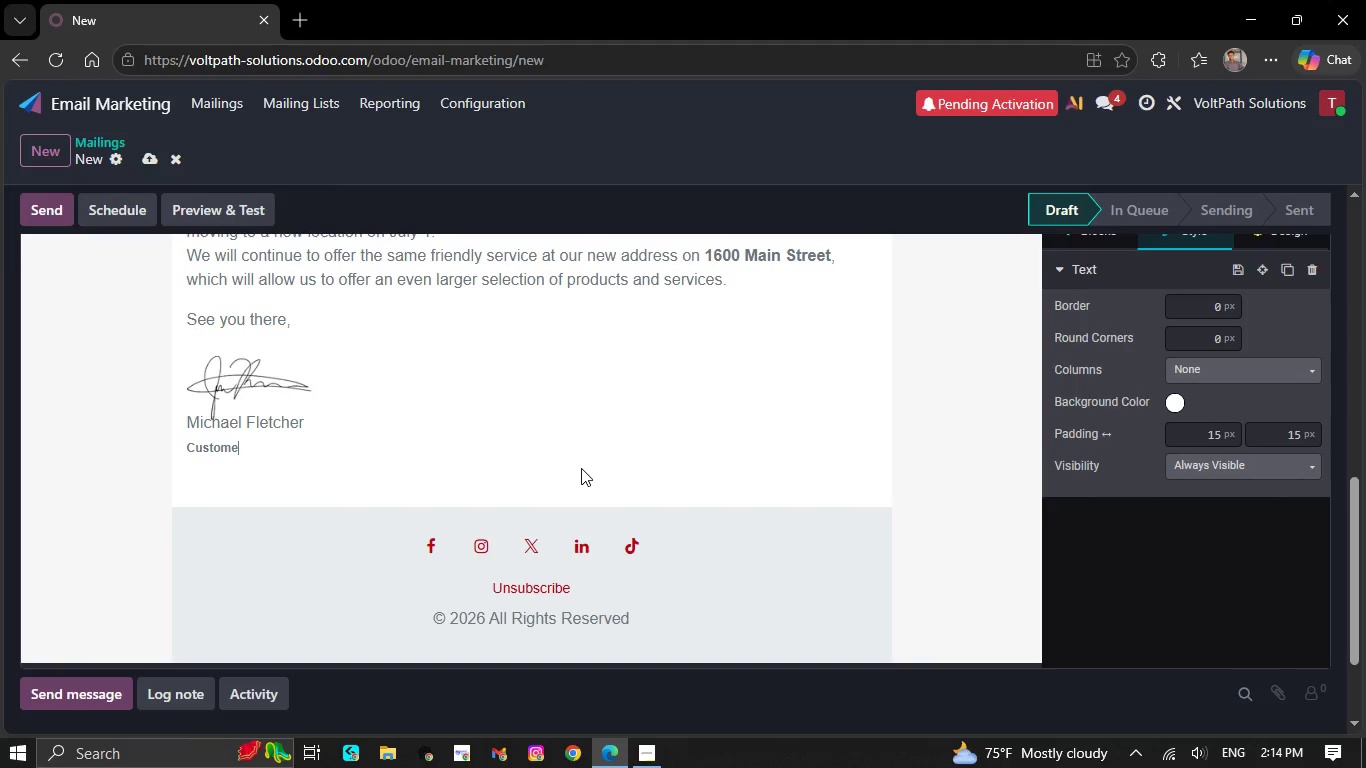 
key(Backspace)
 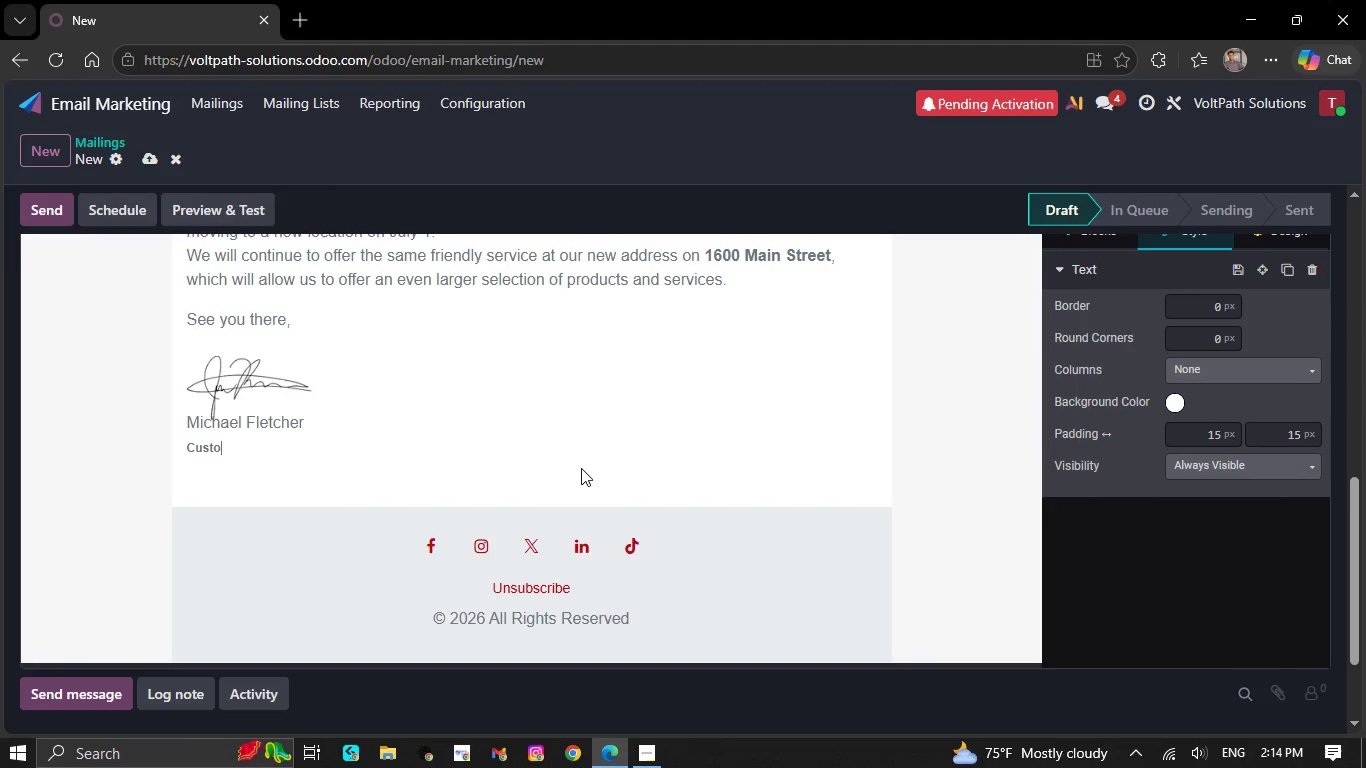 
key(Backspace)
 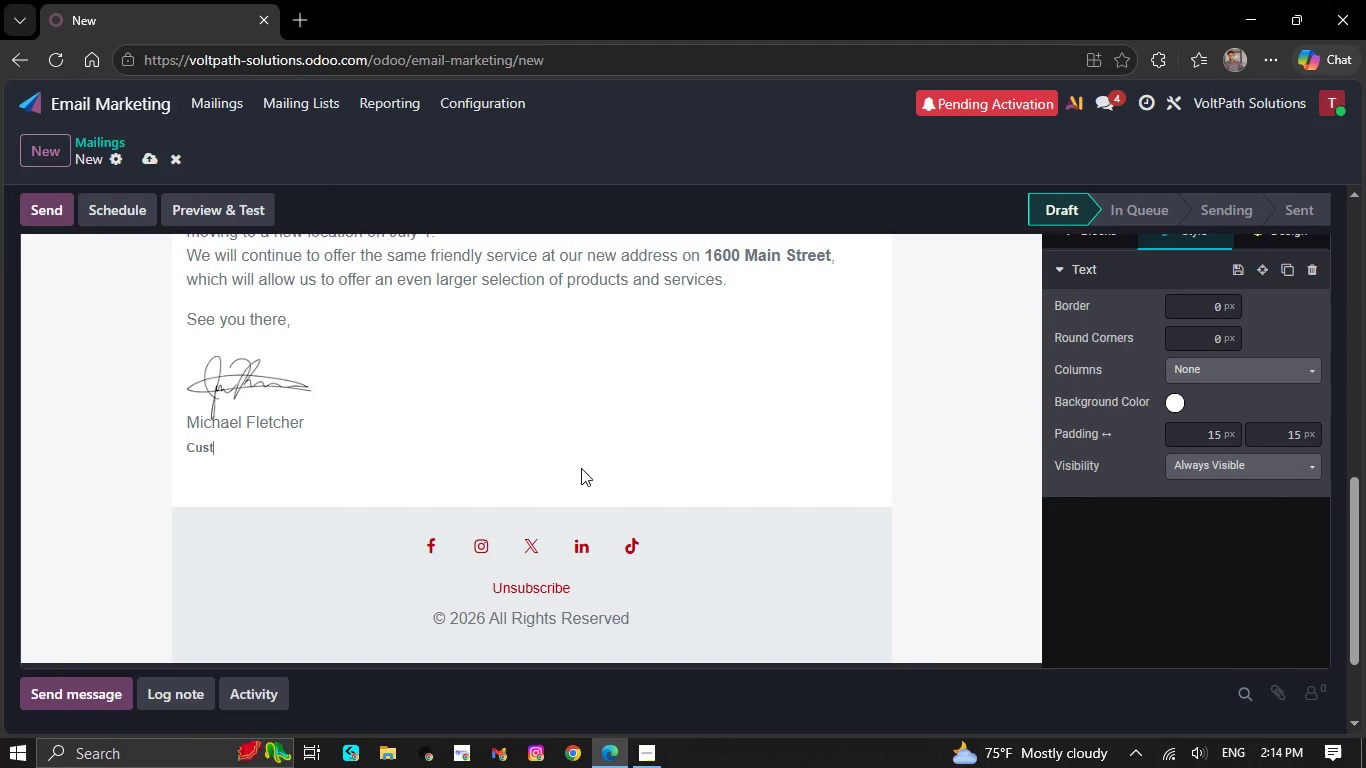 
key(Backspace)
 